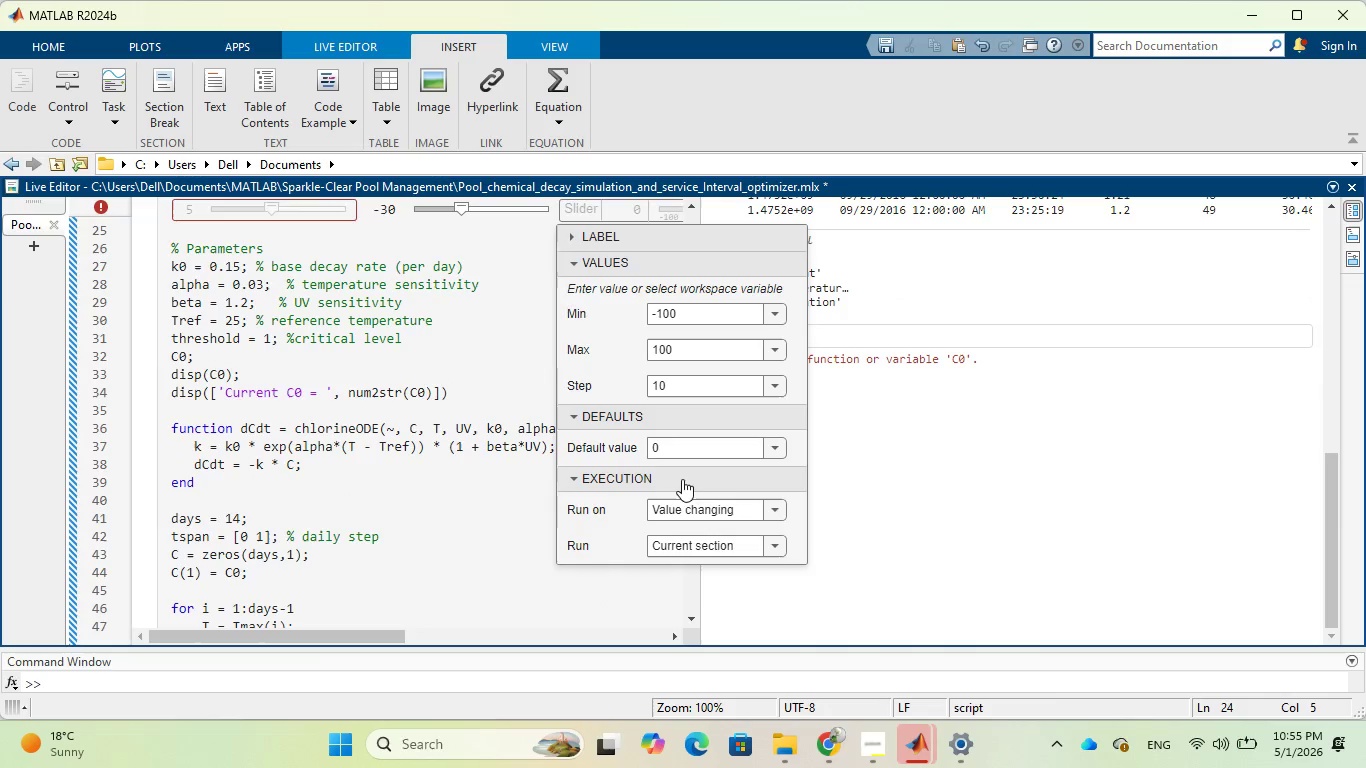 
left_click([632, 288])
 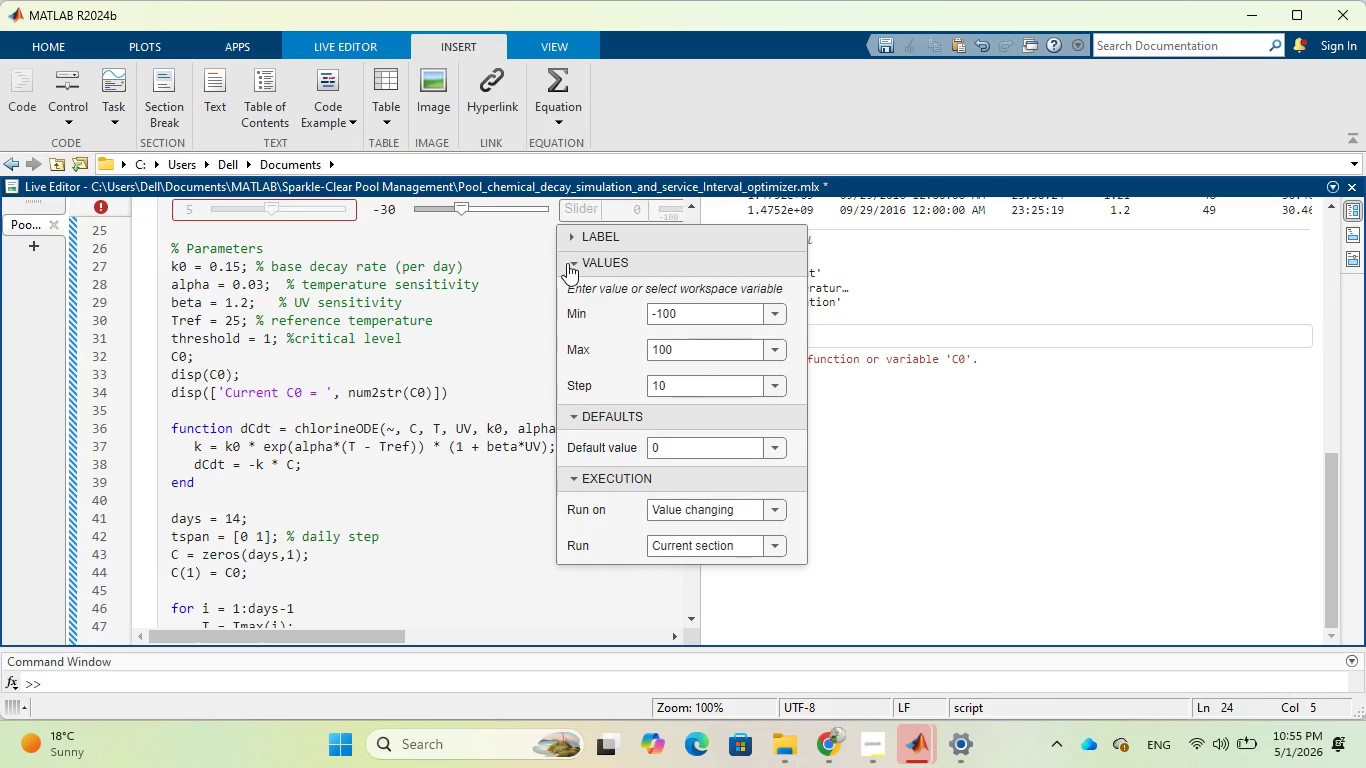 
left_click([567, 263])
 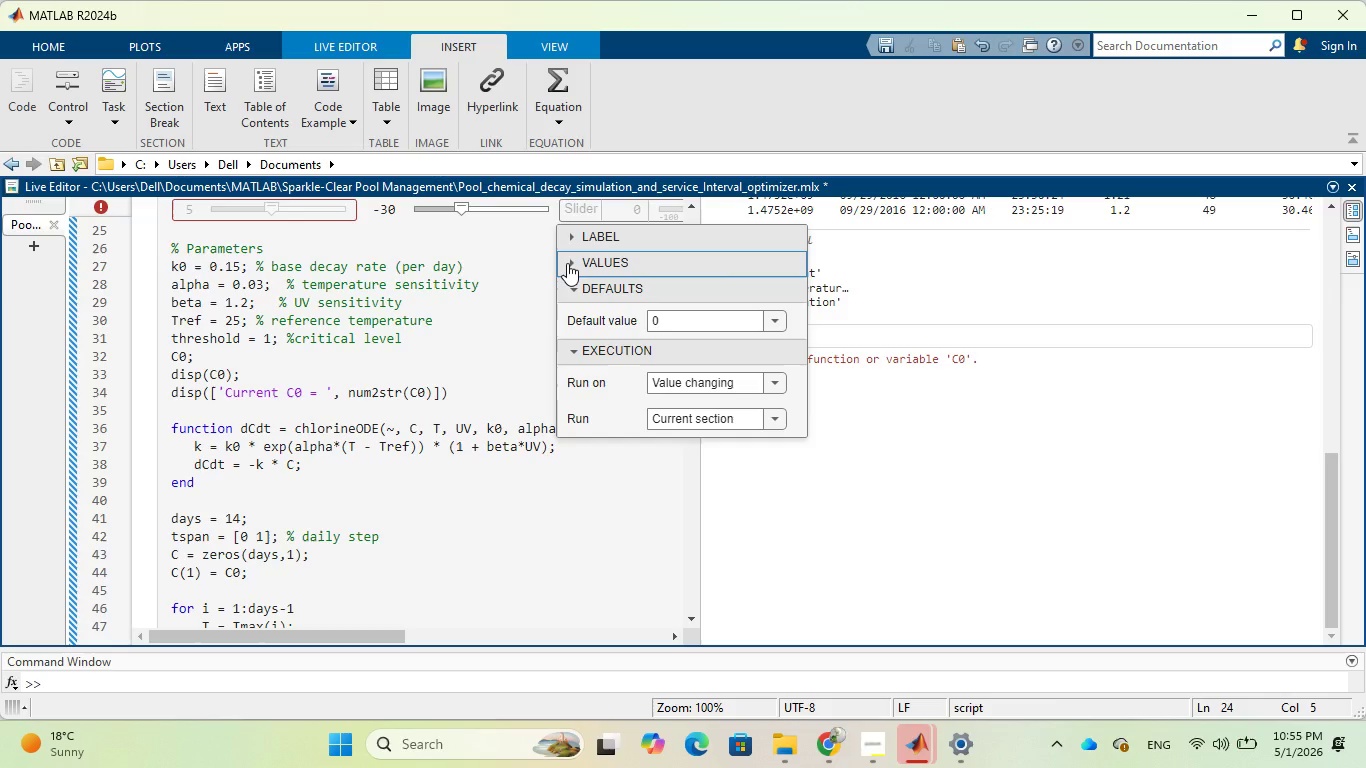 
left_click([567, 263])
 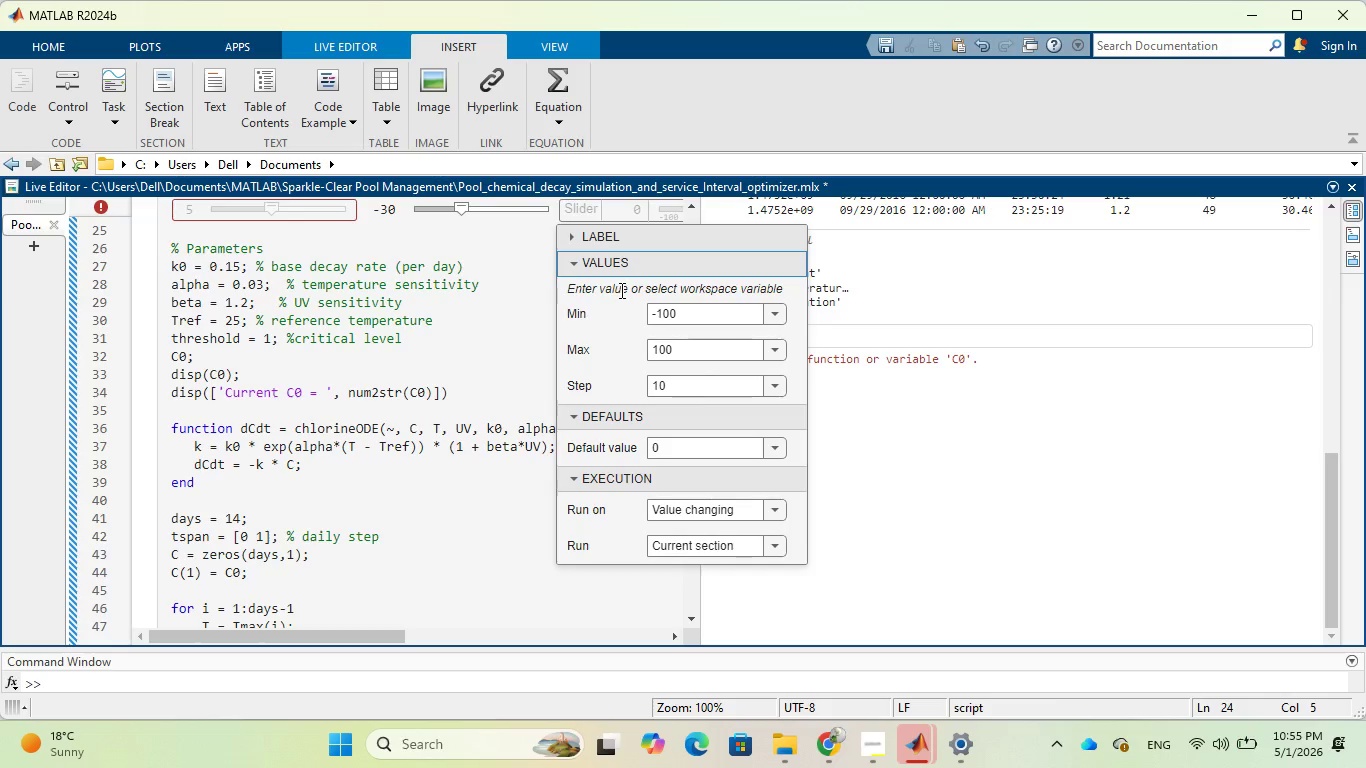 
scroll: coordinate [620, 290], scroll_direction: up, amount: 1.0
 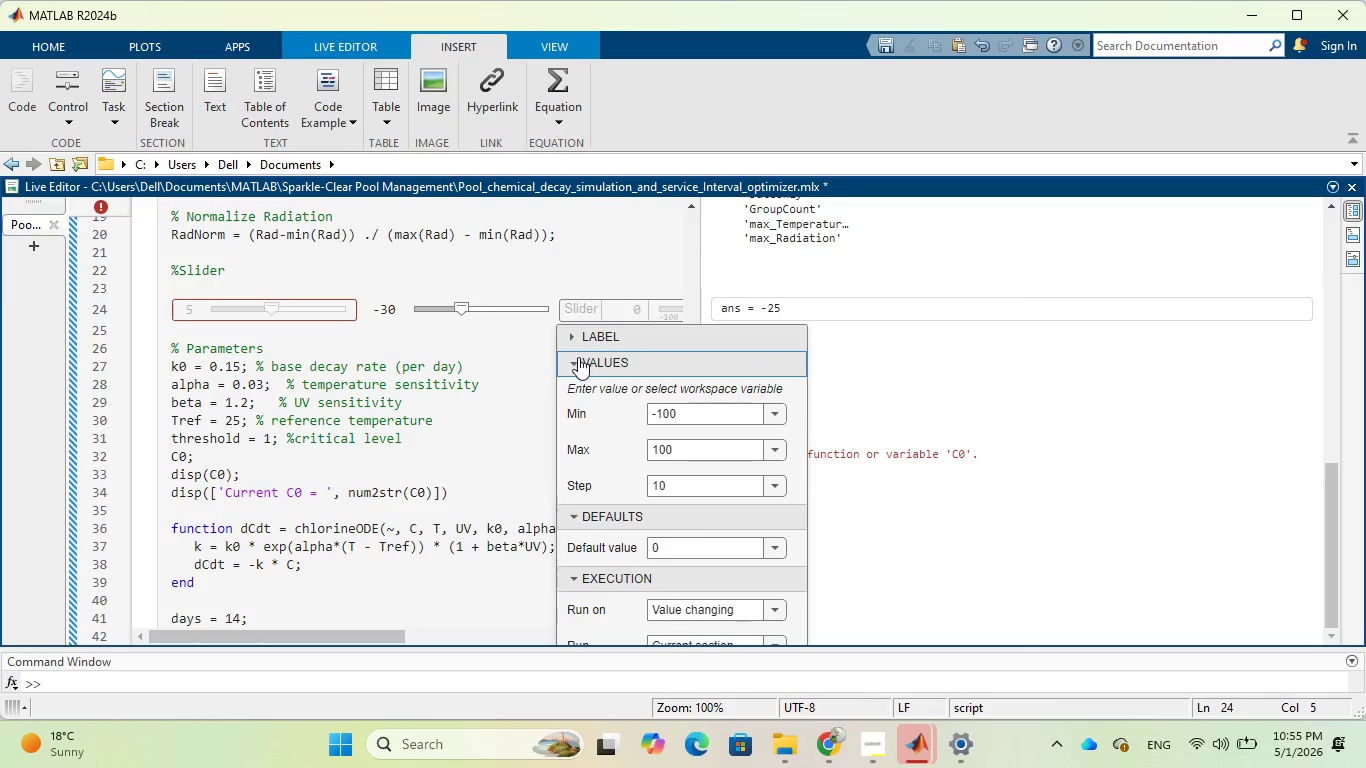 
left_click([571, 359])
 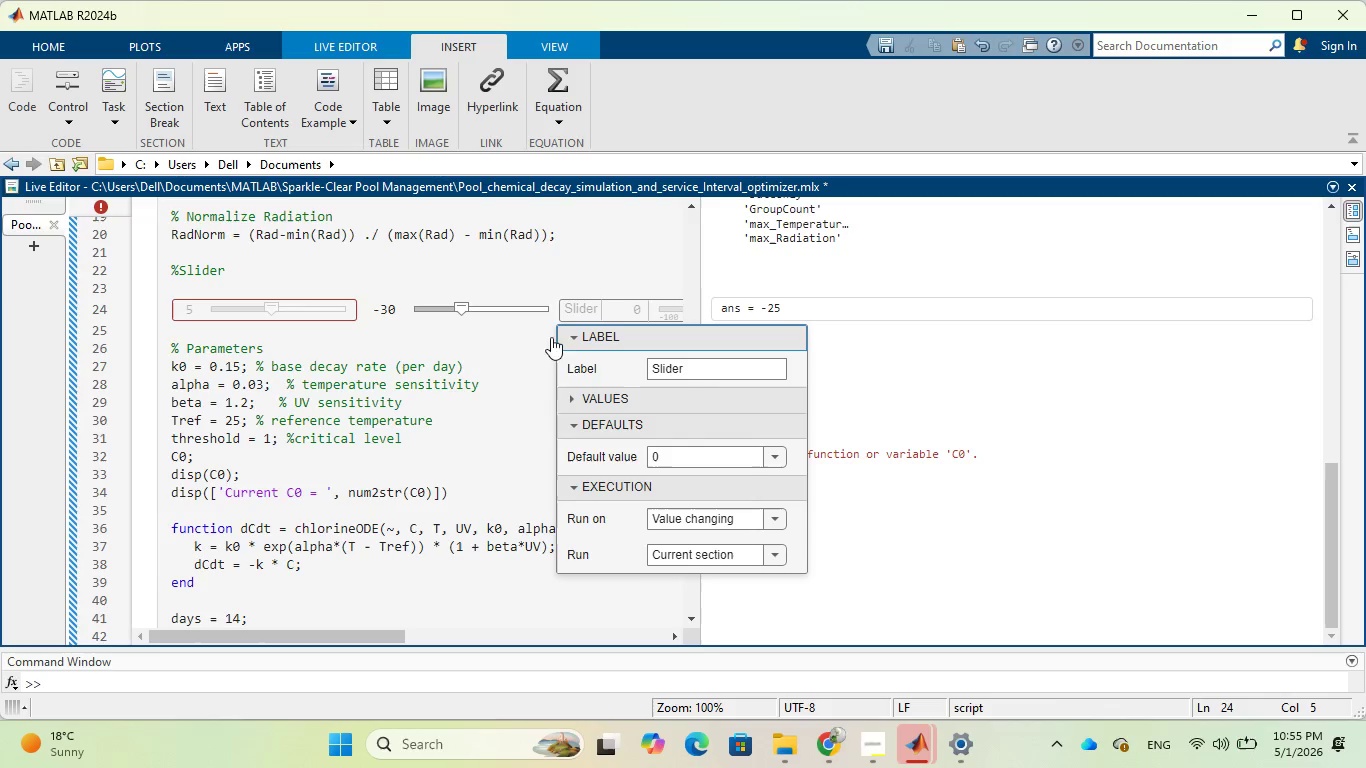 
wait(6.23)
 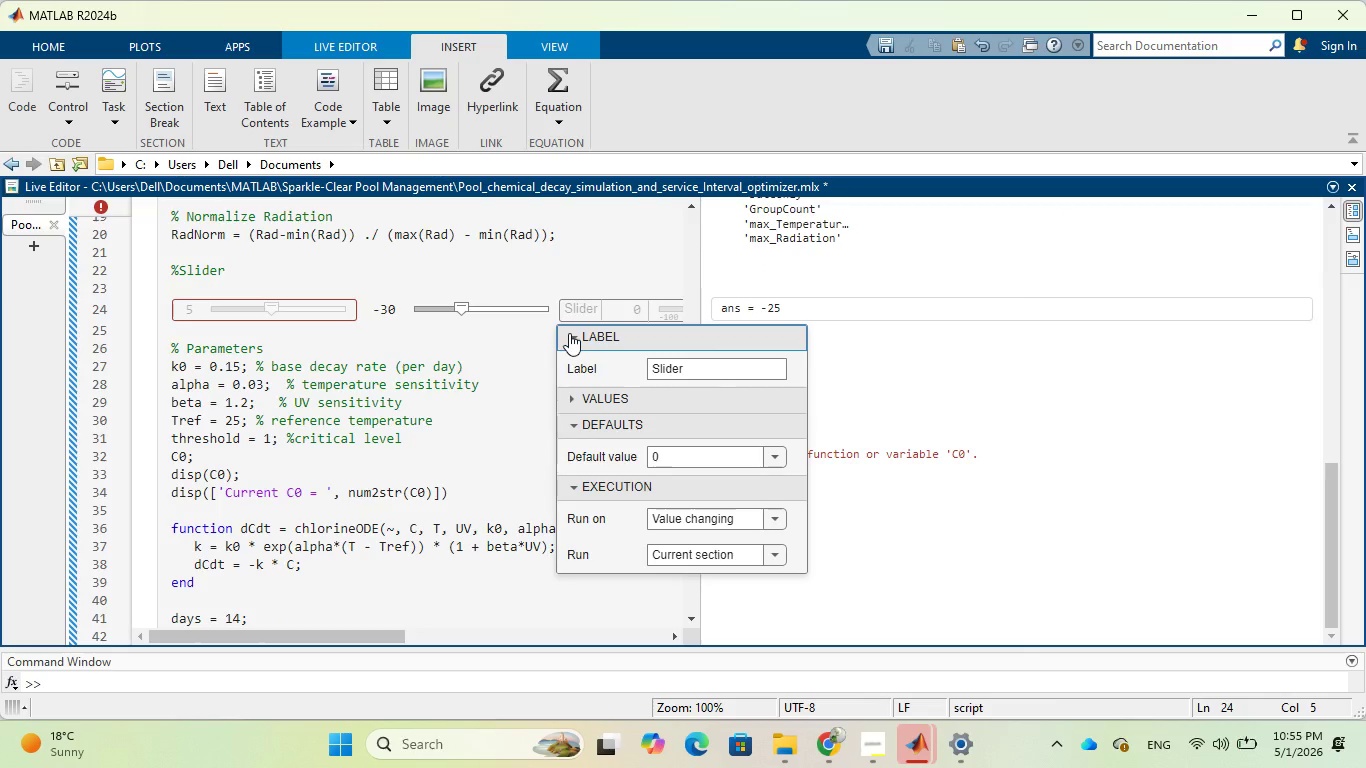 
right_click([584, 309])
 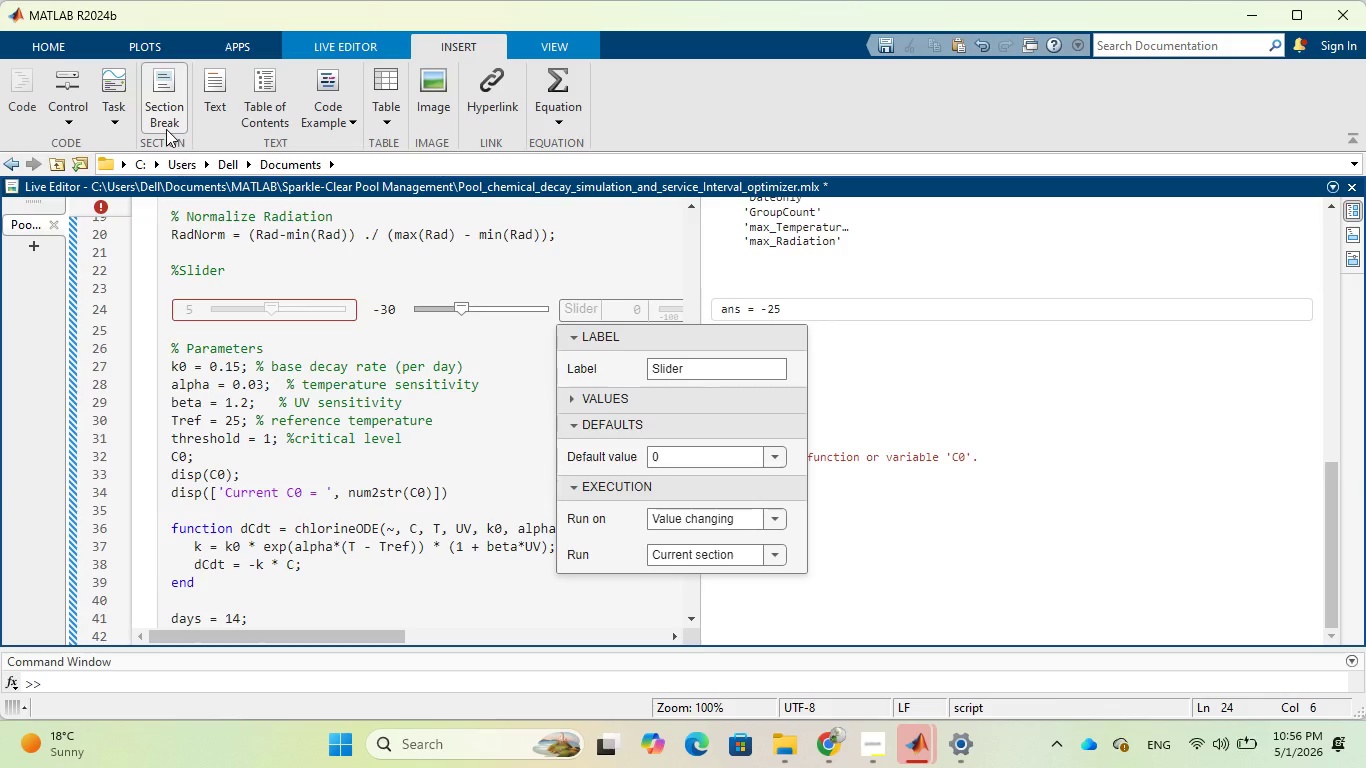 
wait(6.66)
 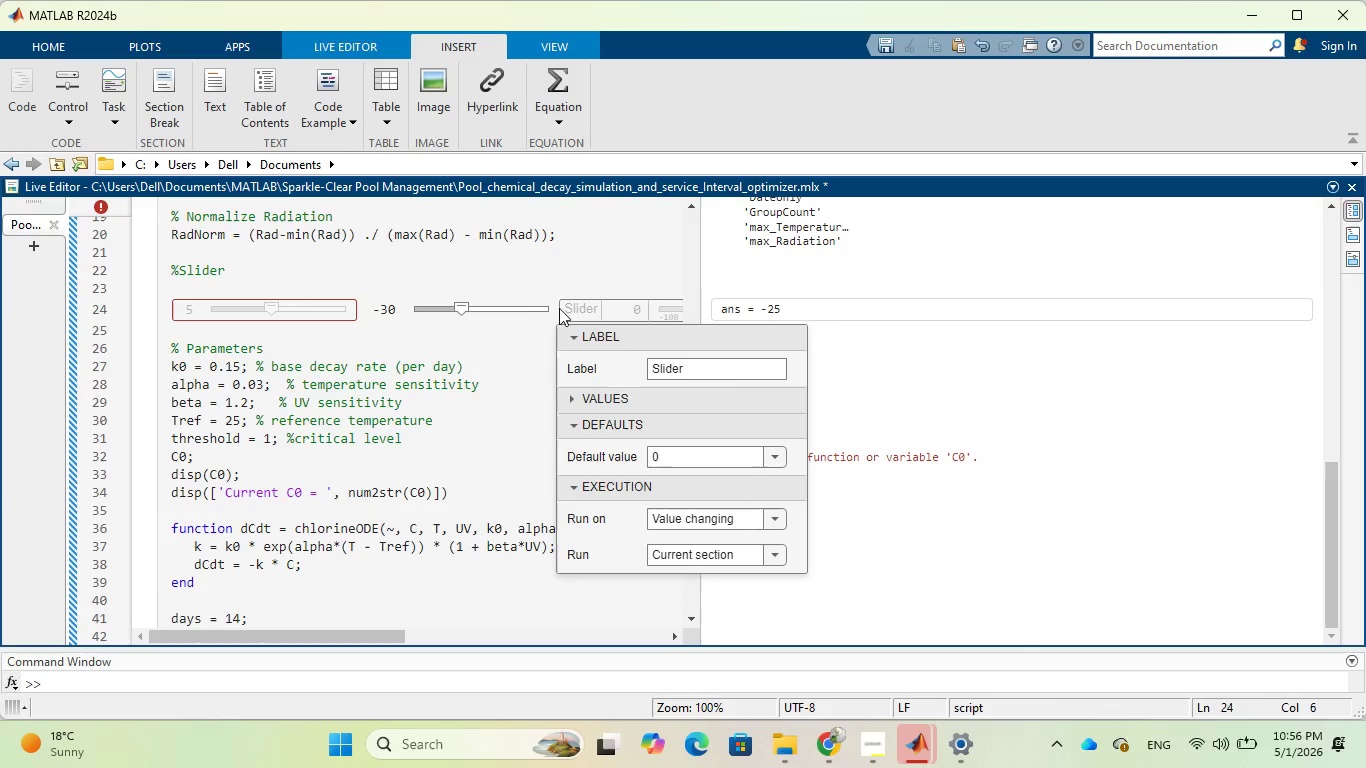 
left_click([75, 124])
 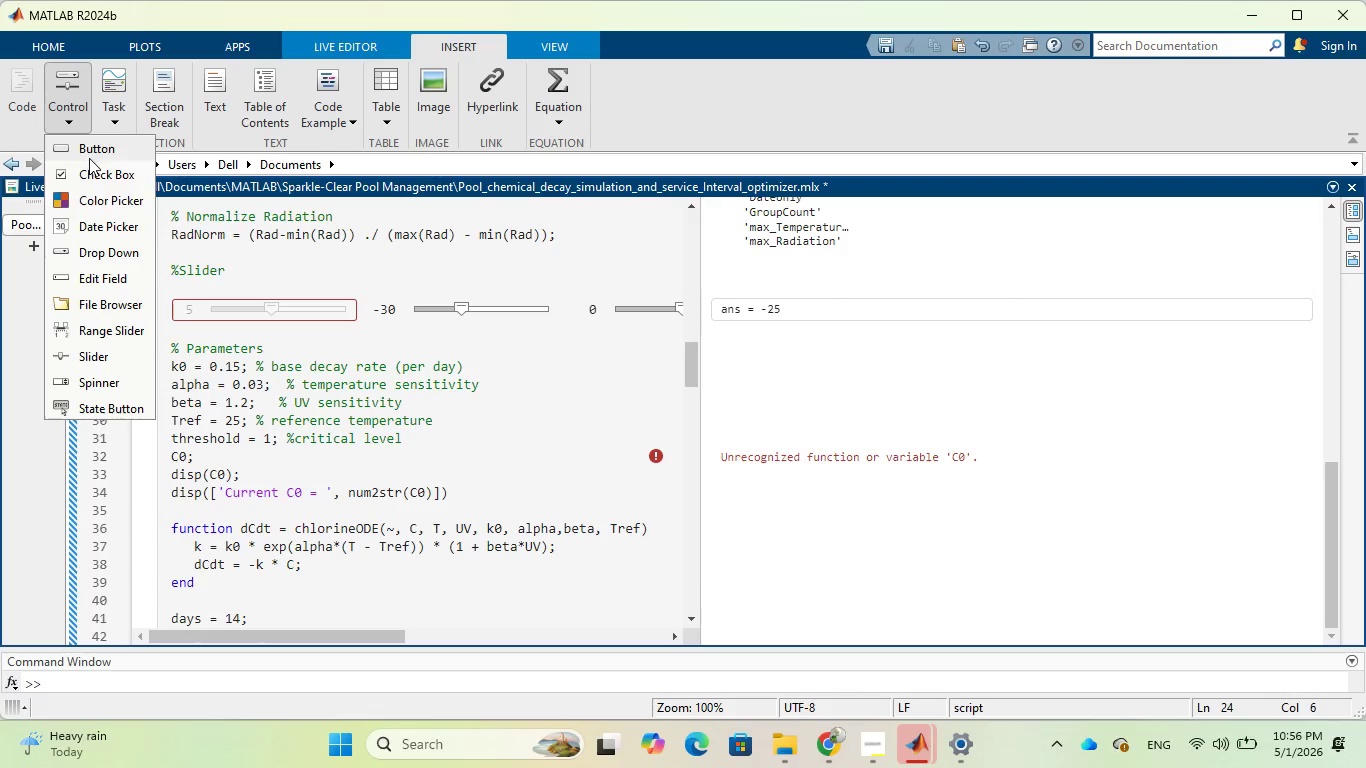 
left_click([94, 169])
 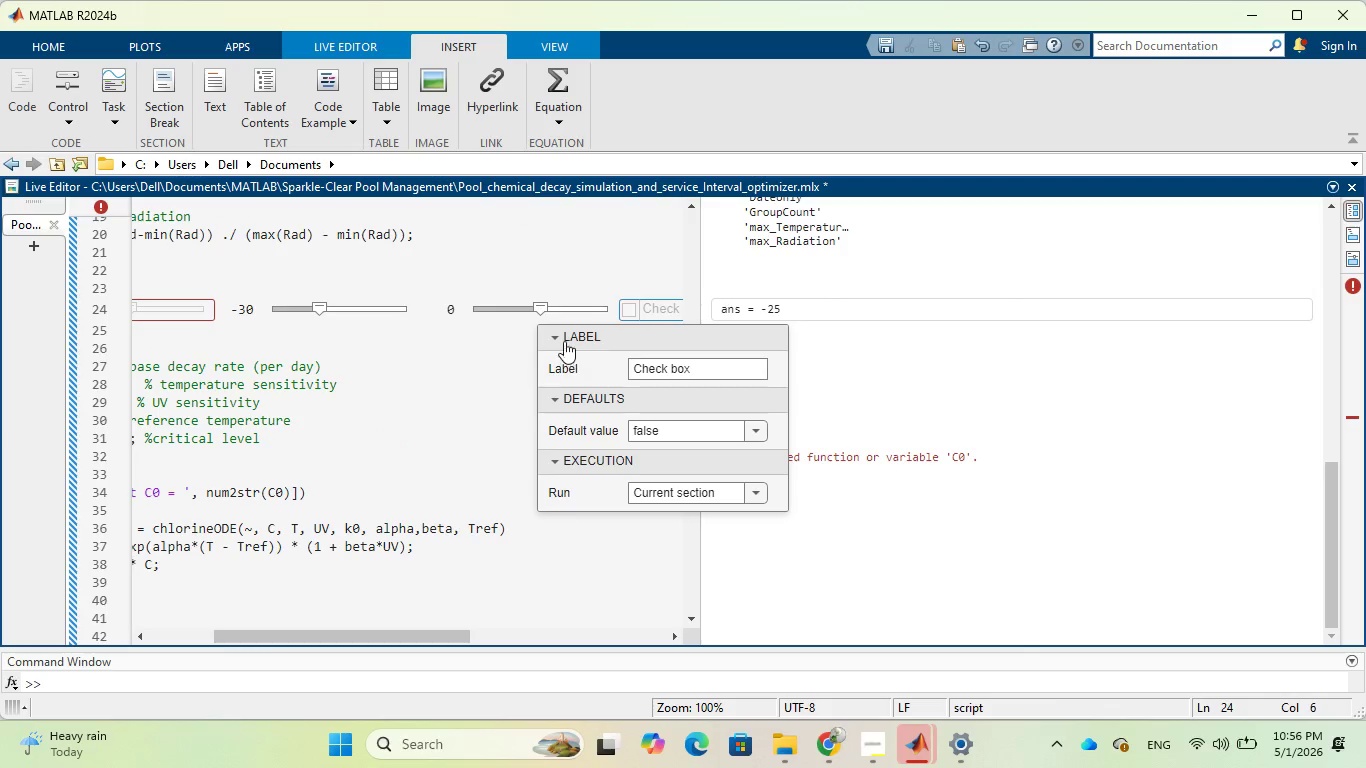 
wait(6.11)
 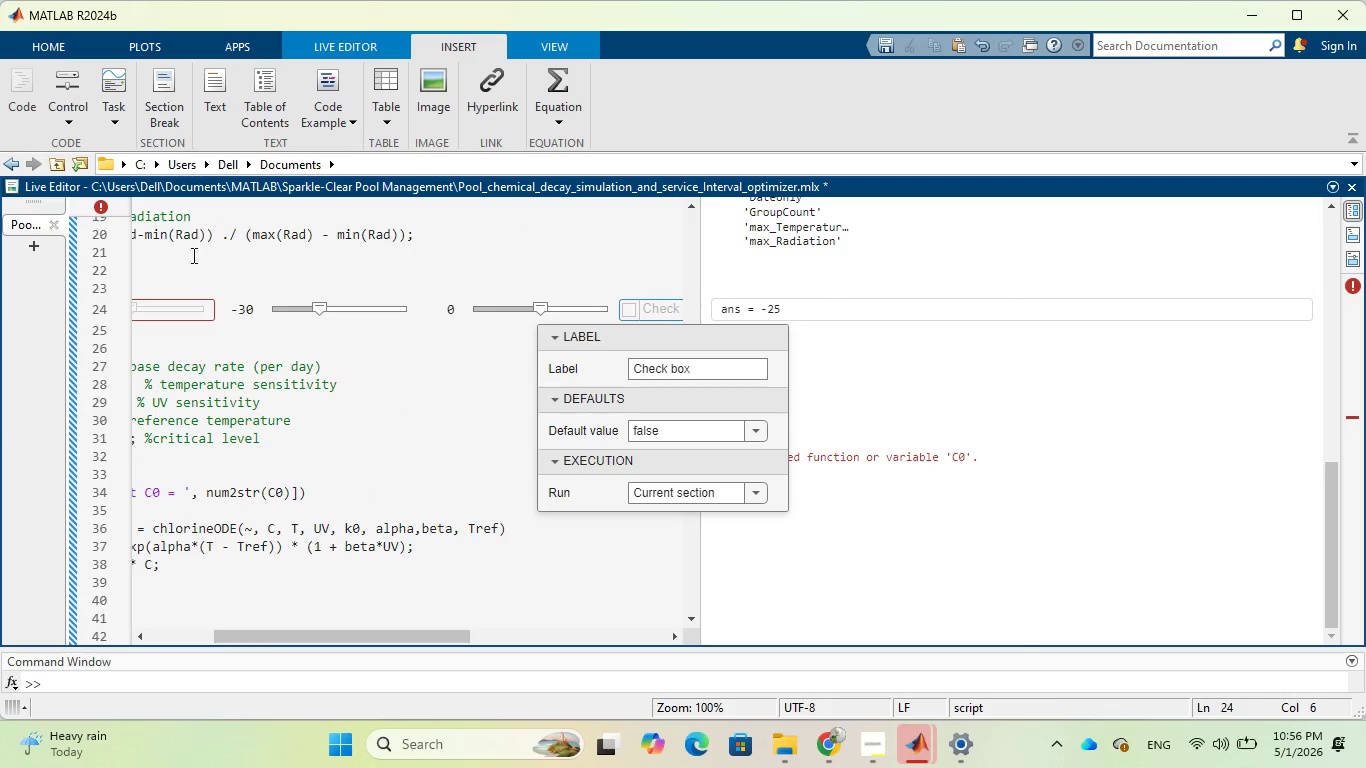 
left_click([552, 330])
 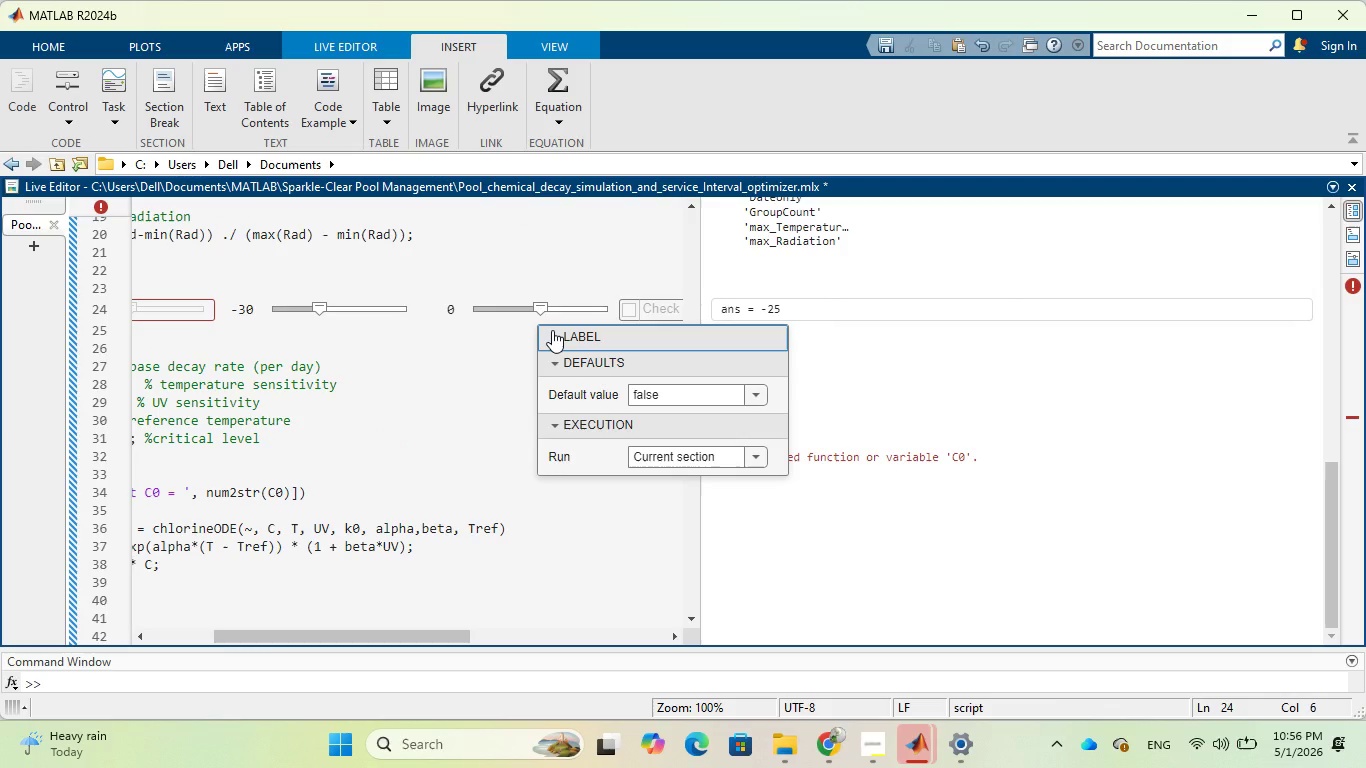 
left_click([552, 330])
 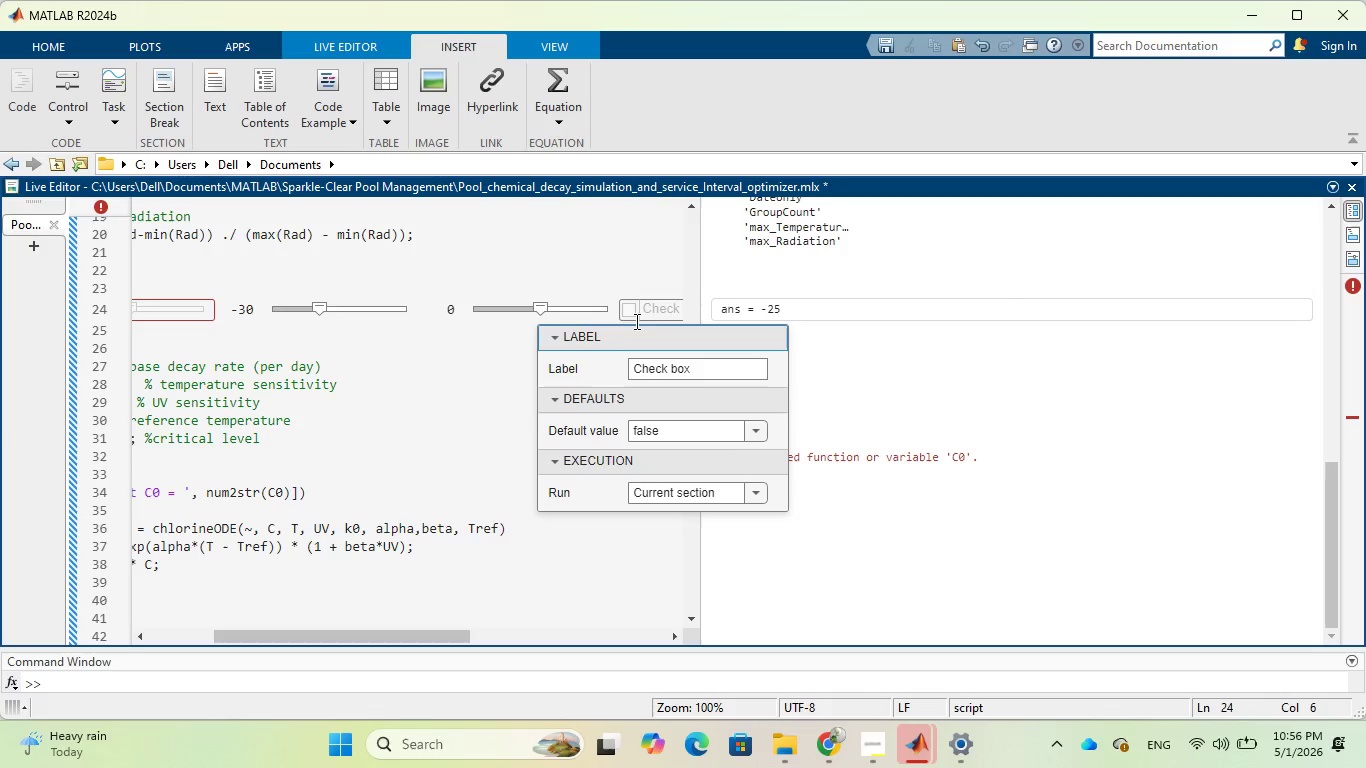 
left_click([639, 313])
 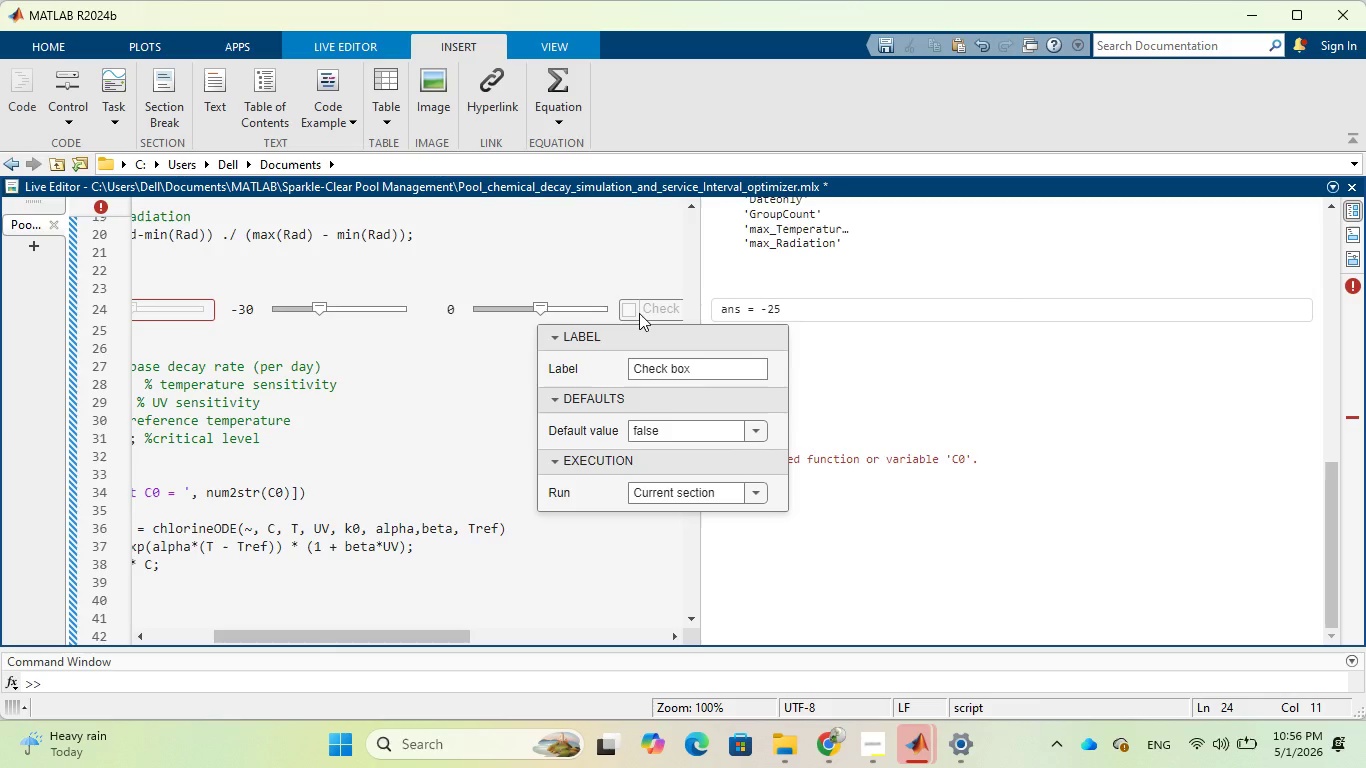 
right_click([639, 313])
 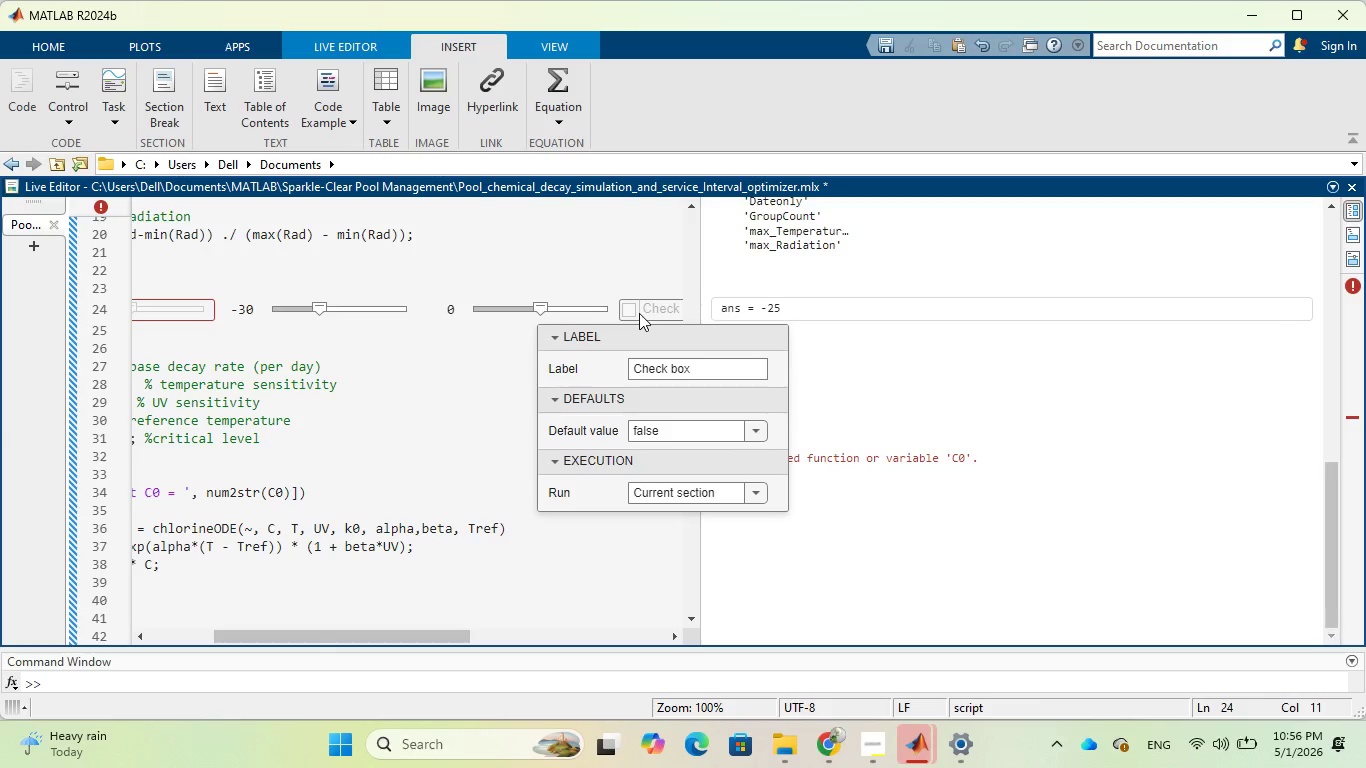 
double_click([639, 313])
 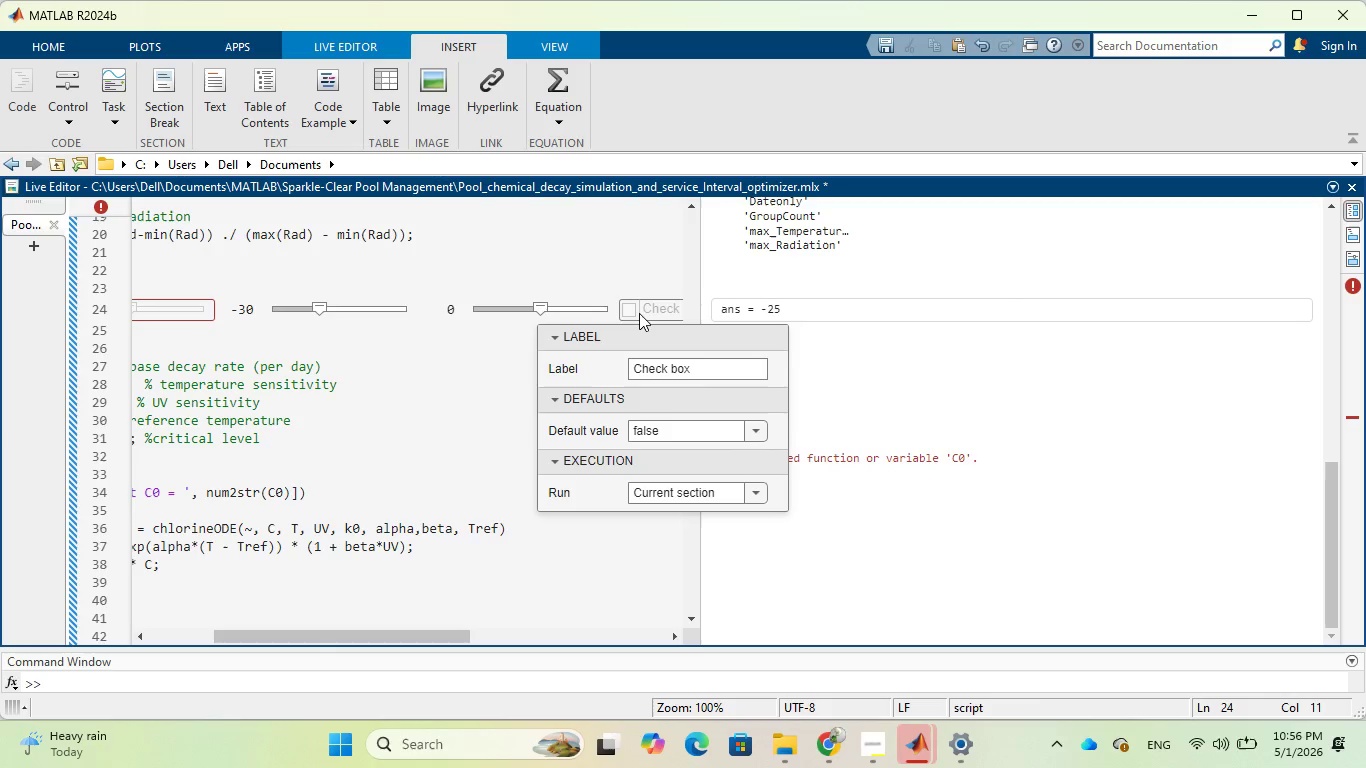 
left_click([640, 313])
 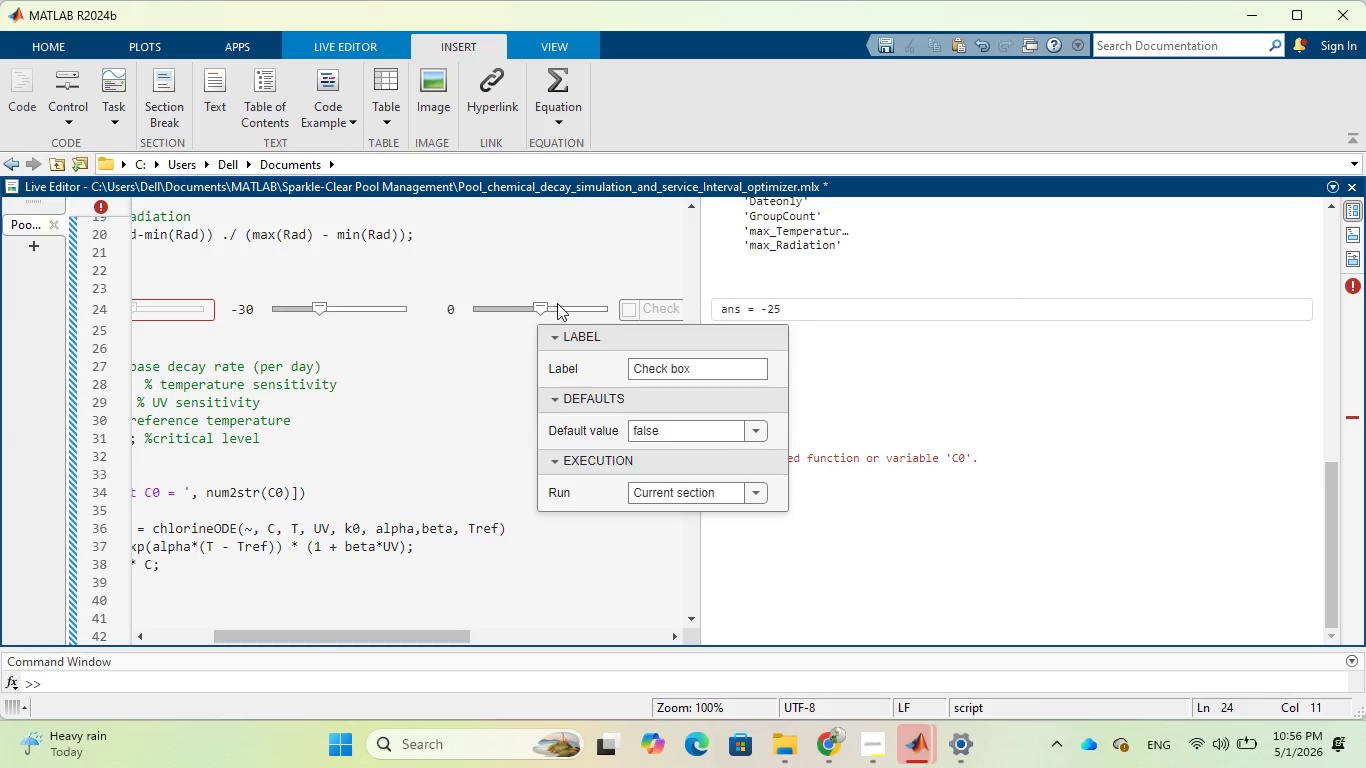 
left_click([556, 303])
 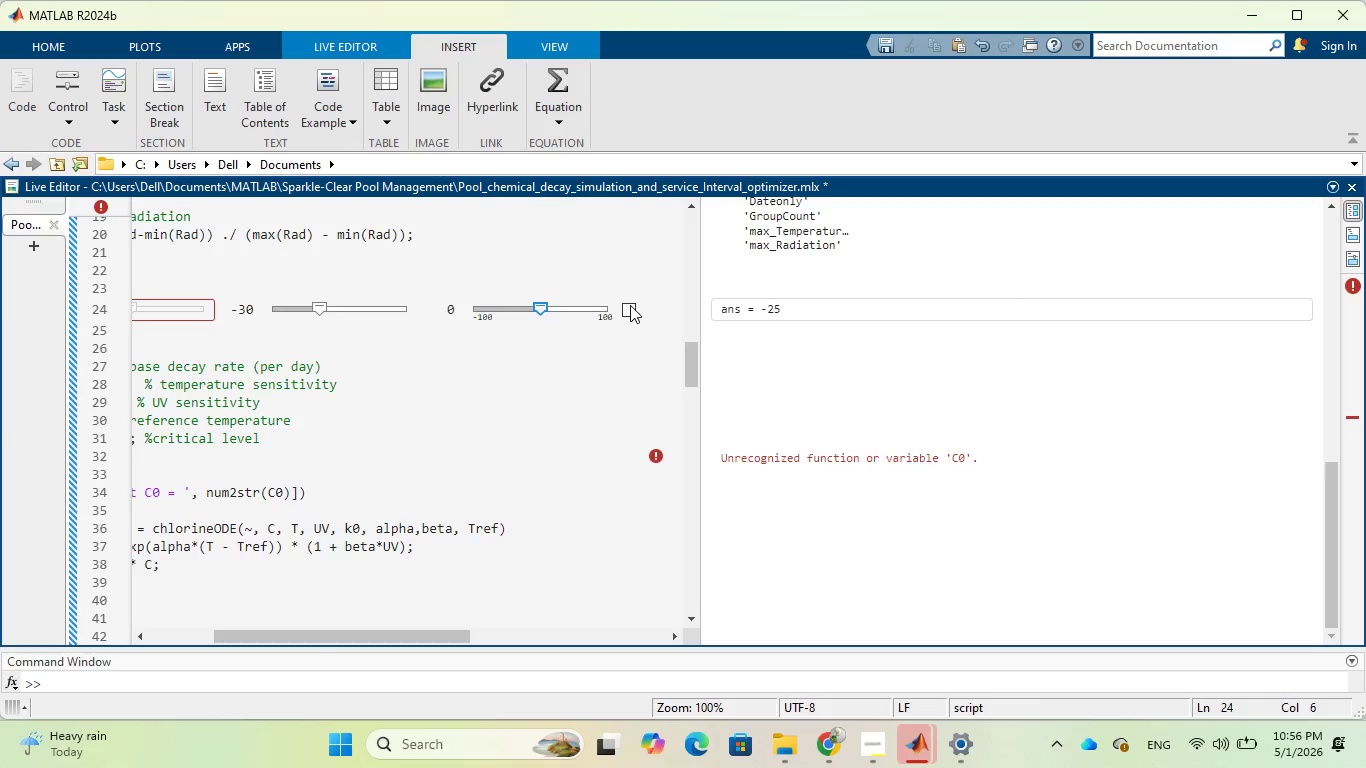 
left_click([636, 305])
 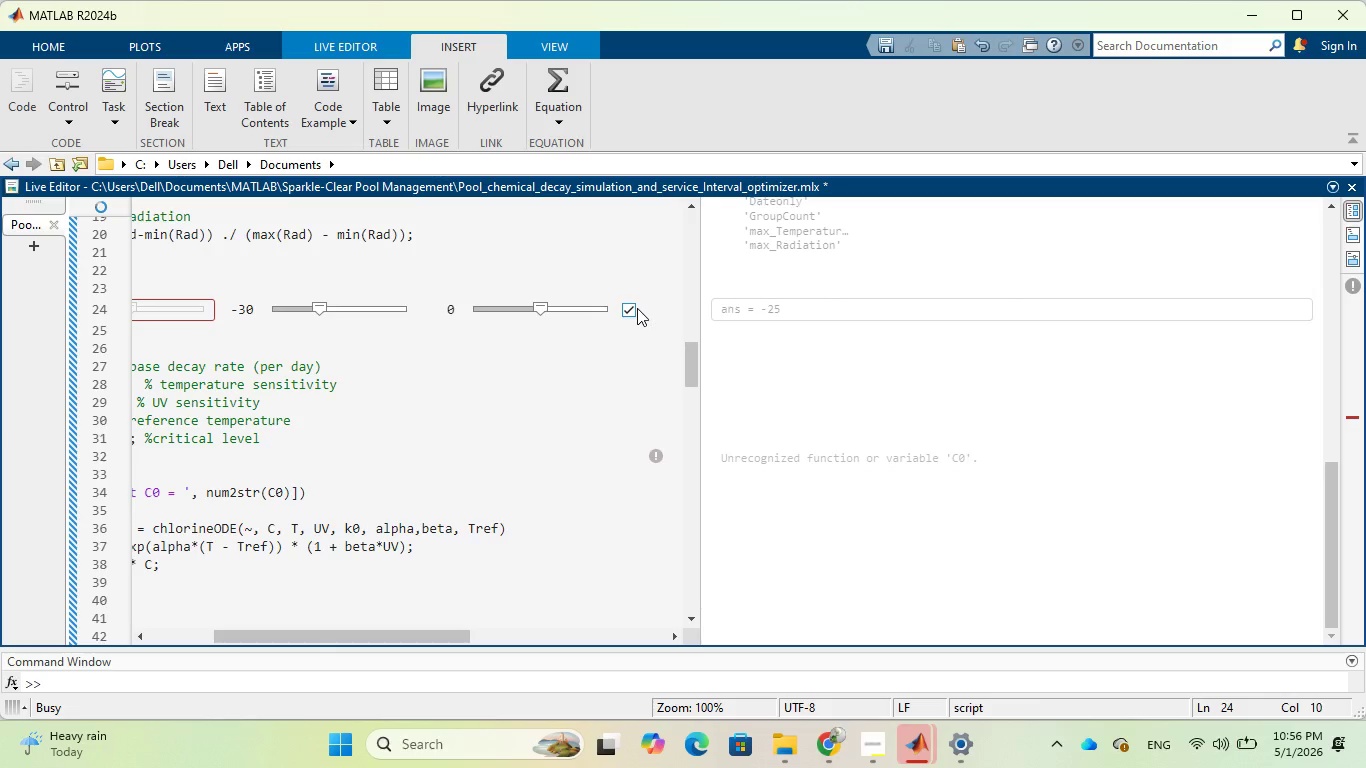 
right_click([637, 308])
 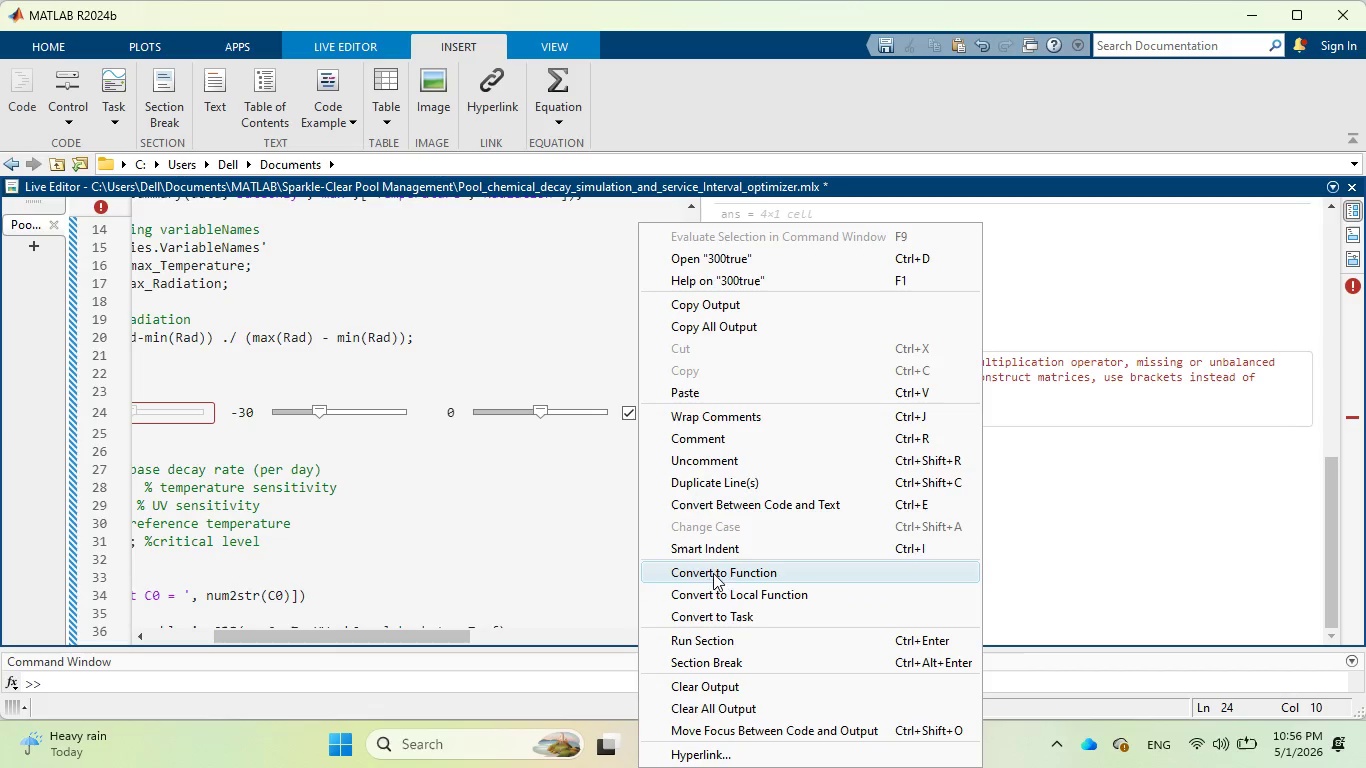 
wait(6.94)
 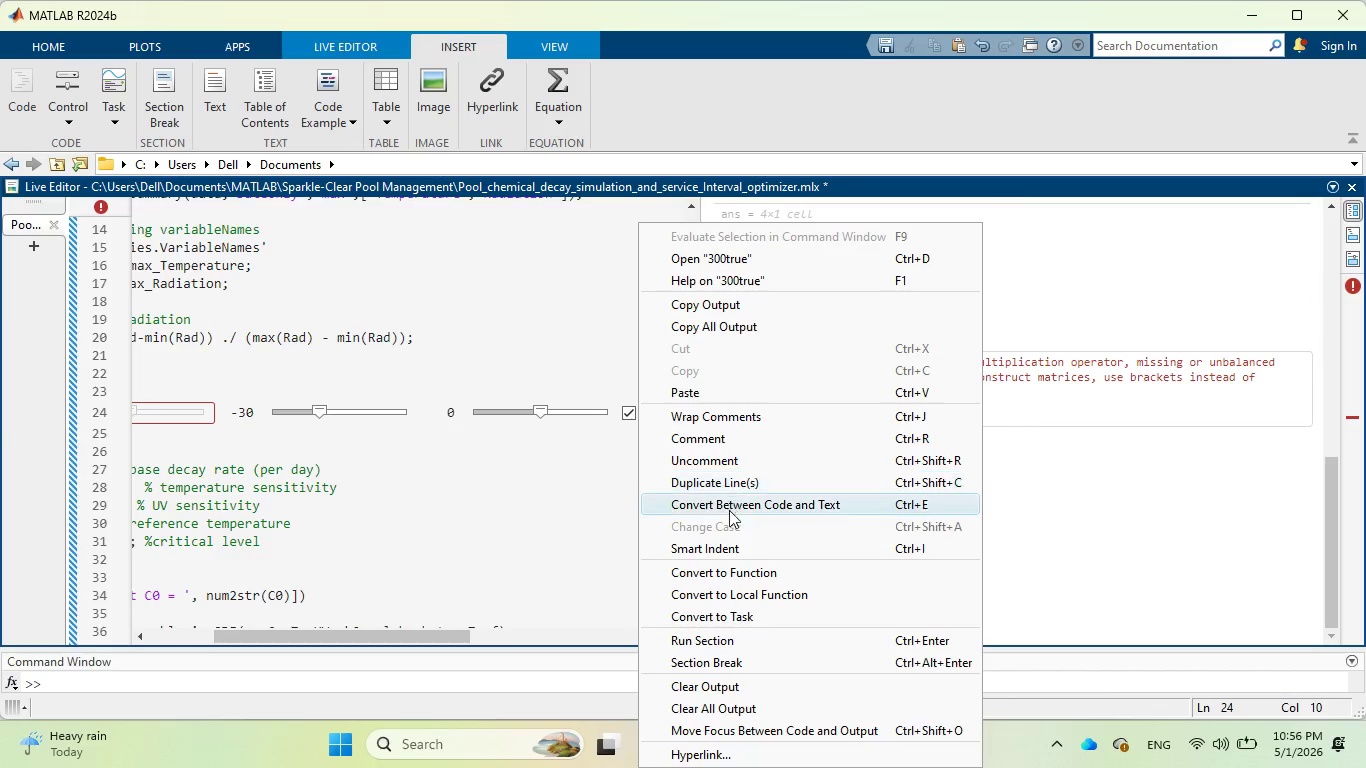 
left_click([564, 432])
 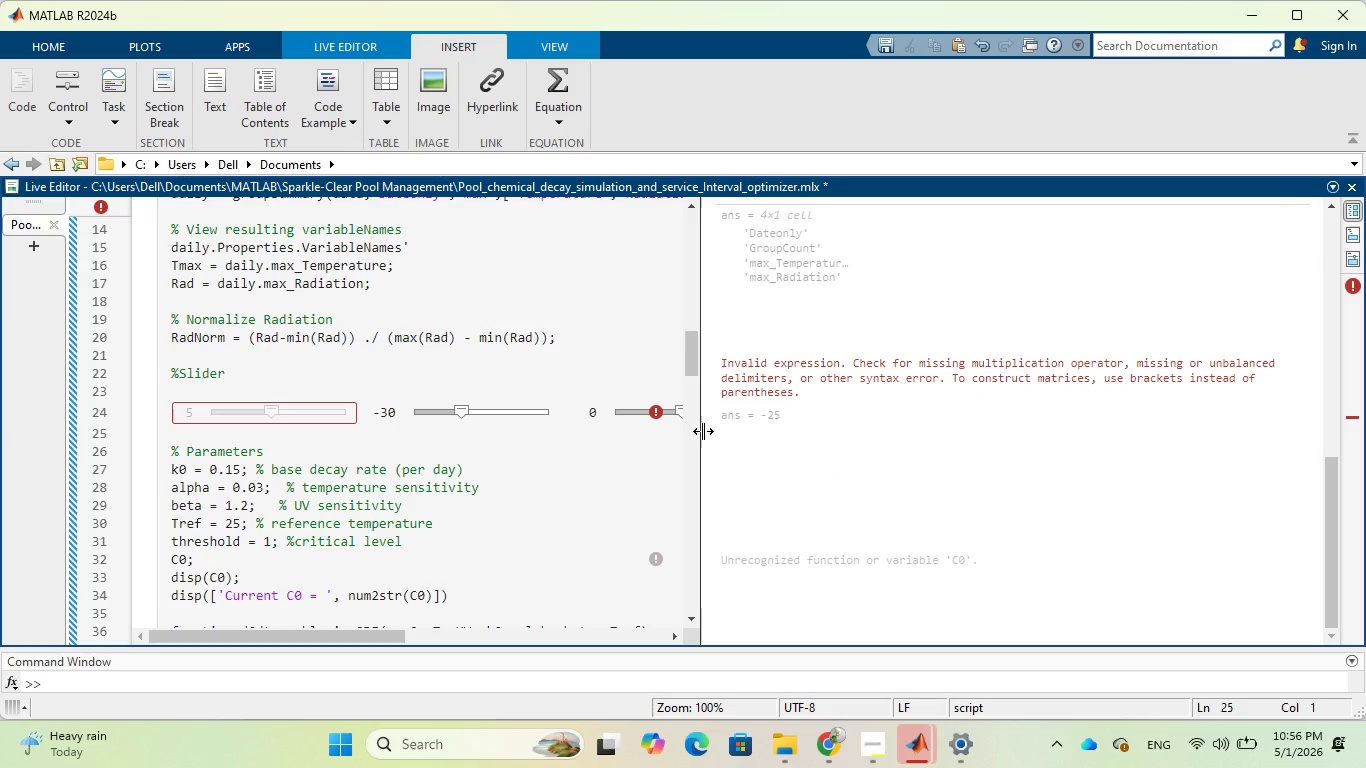 
left_click_drag(start_coordinate=[703, 431], to_coordinate=[948, 457])
 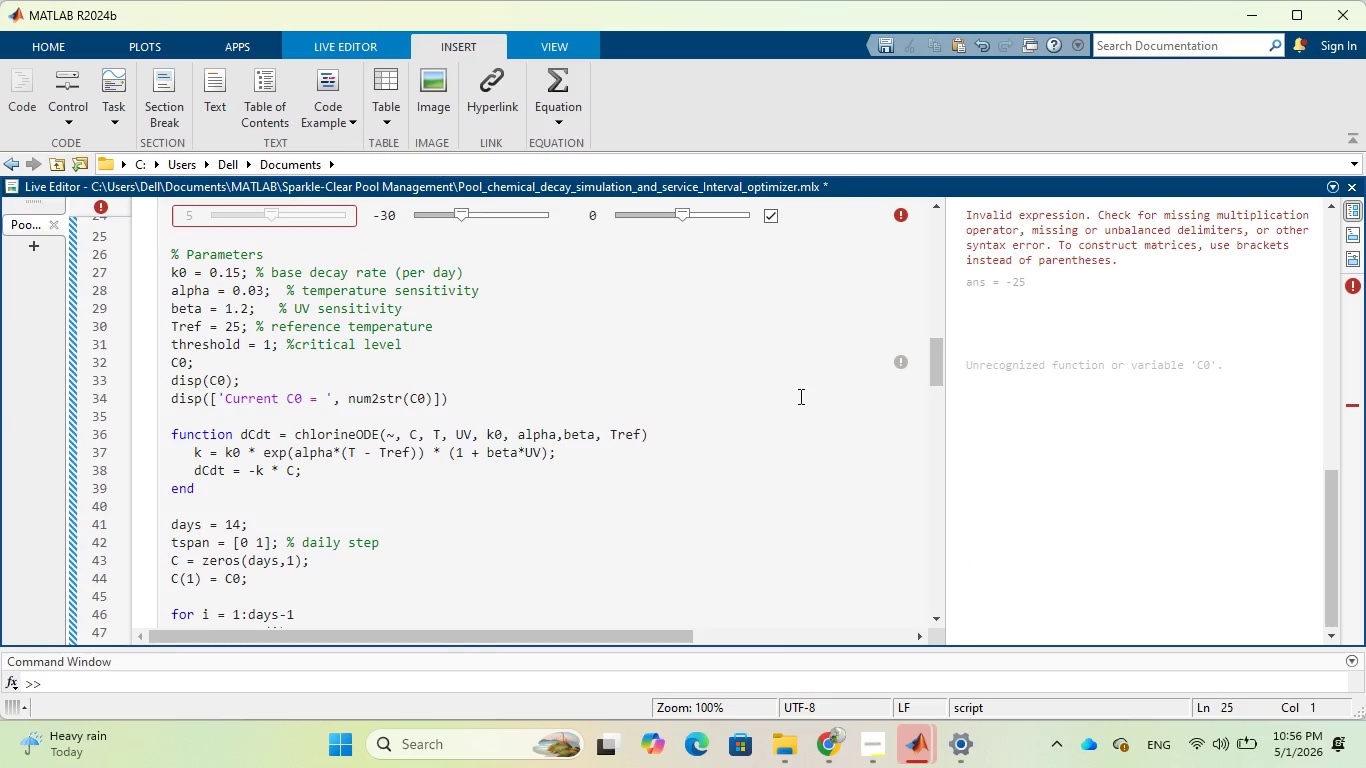 
scroll: coordinate [799, 396], scroll_direction: up, amount: 2.0
 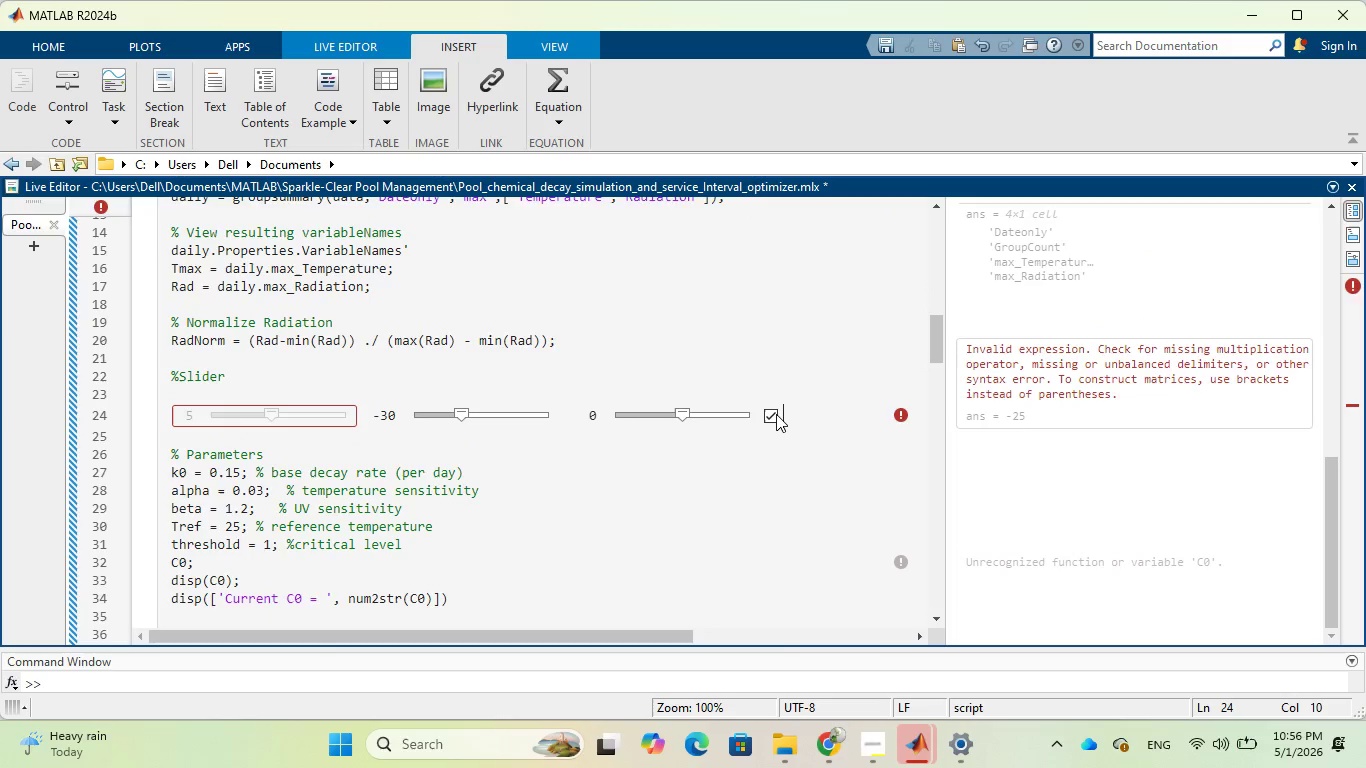 
left_click([769, 417])
 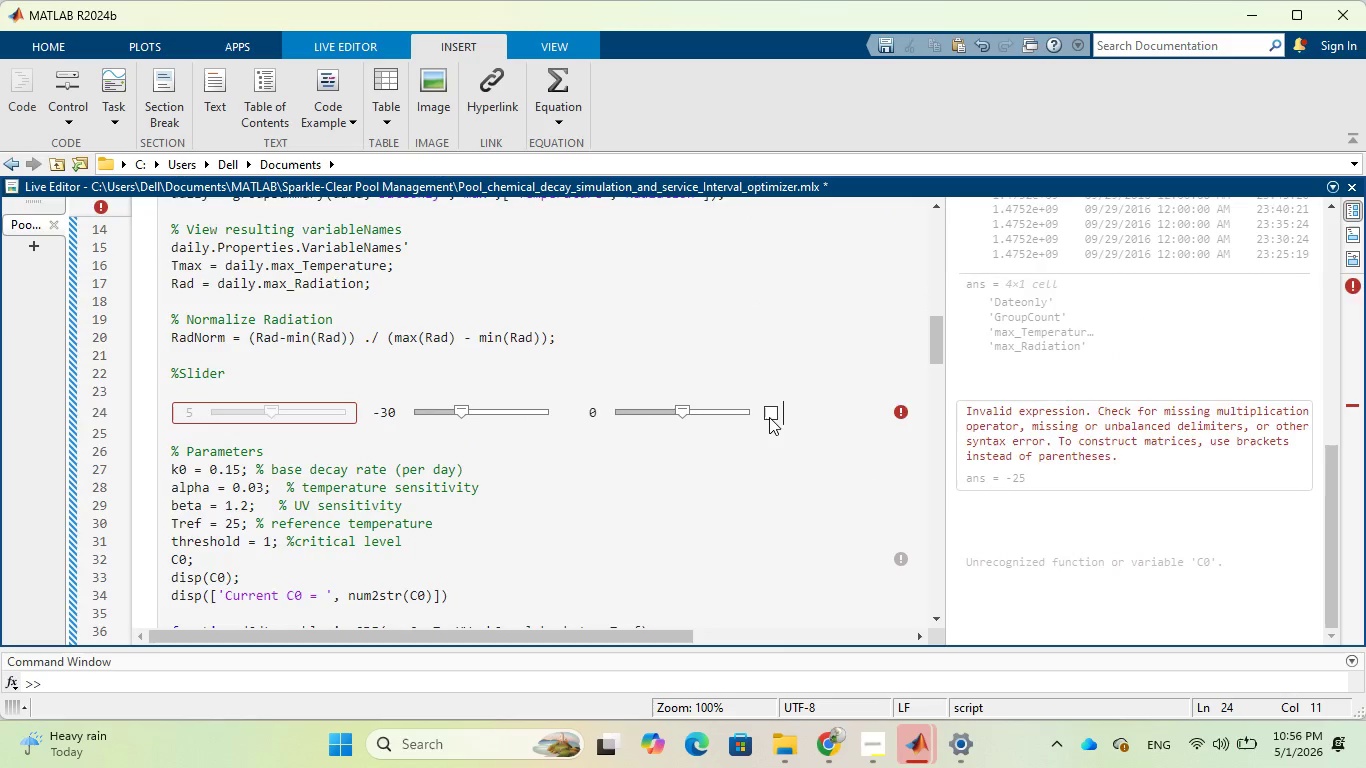 
right_click([769, 417])
 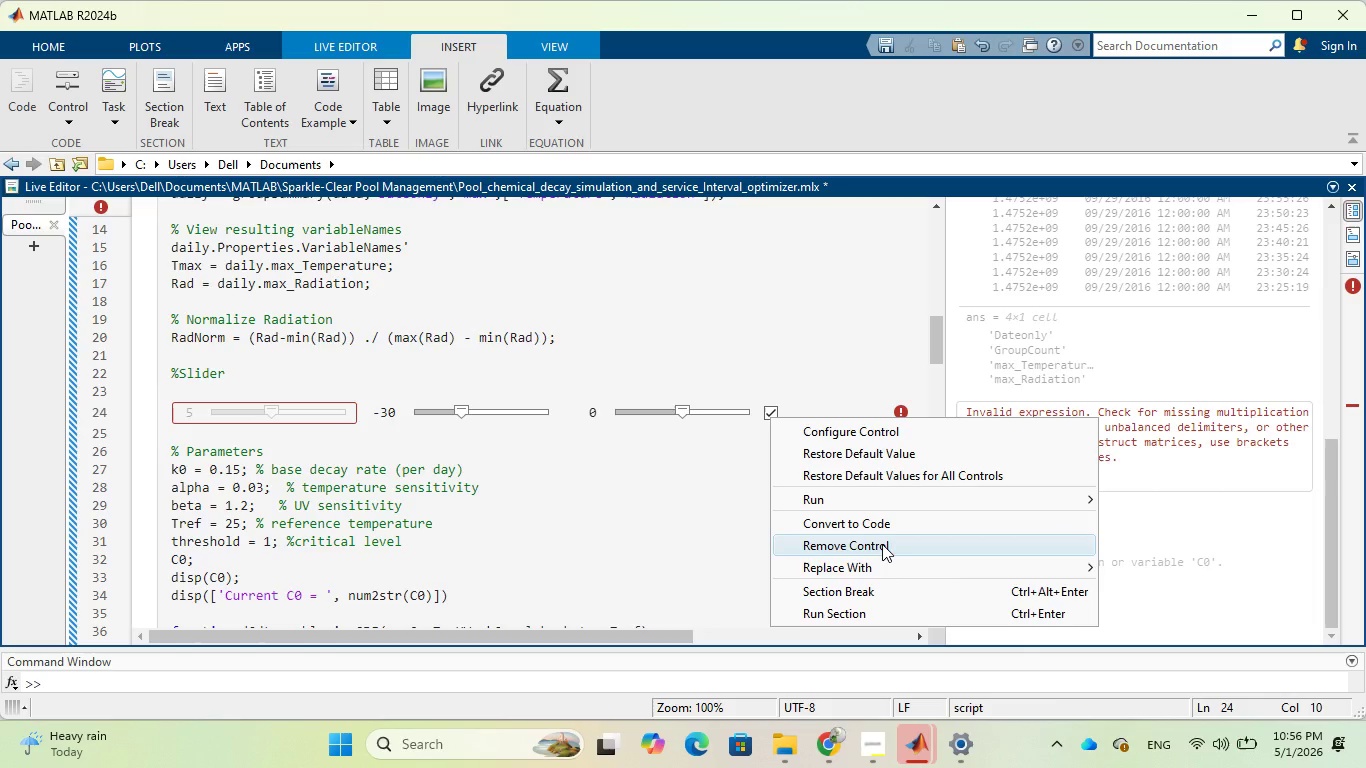 
wait(5.86)
 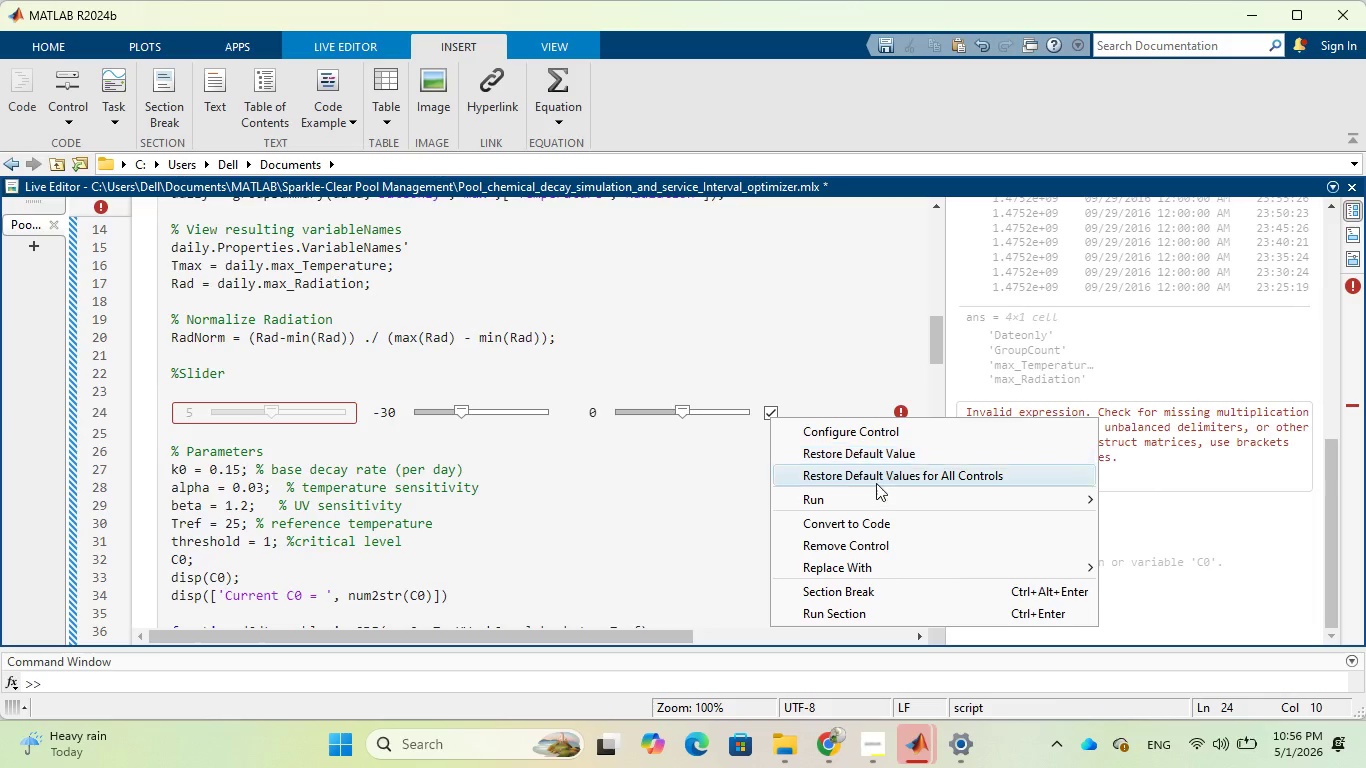 
left_click([882, 544])
 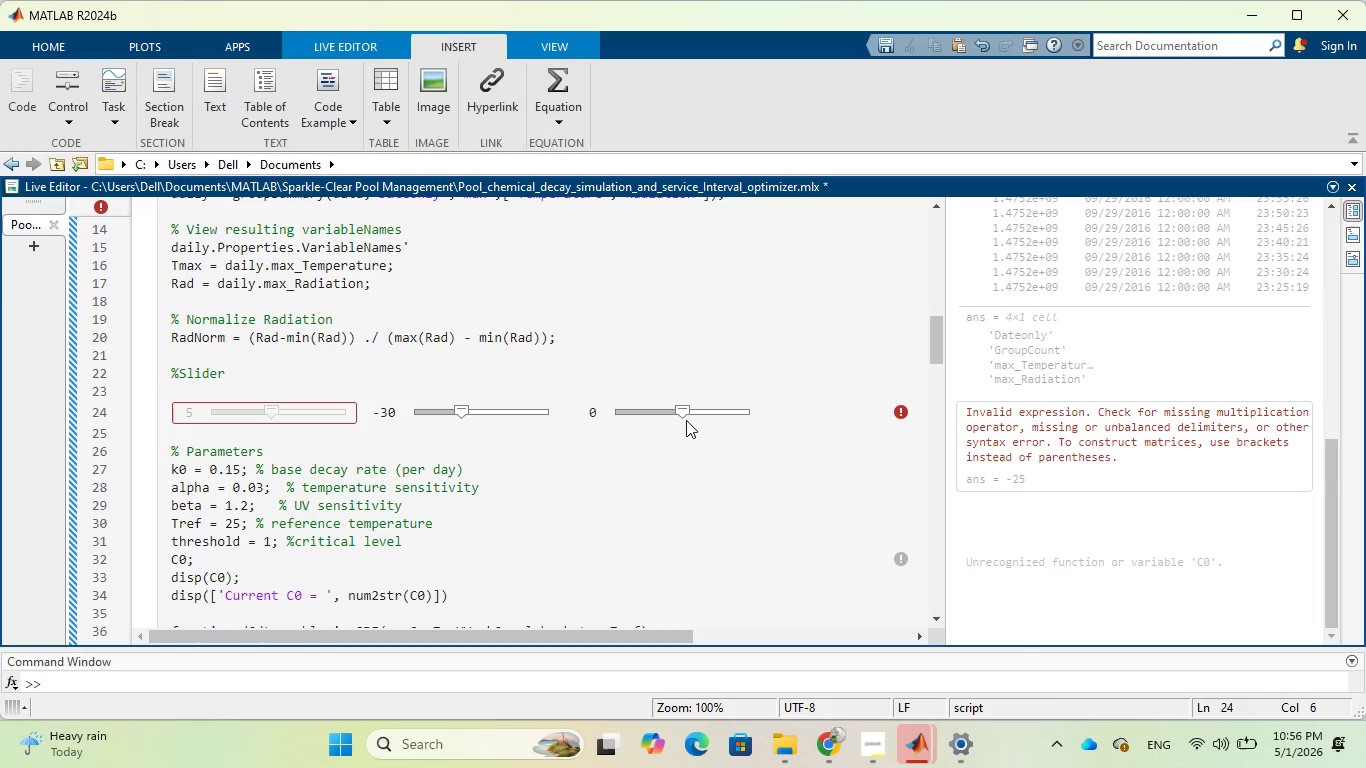 
left_click([684, 413])
 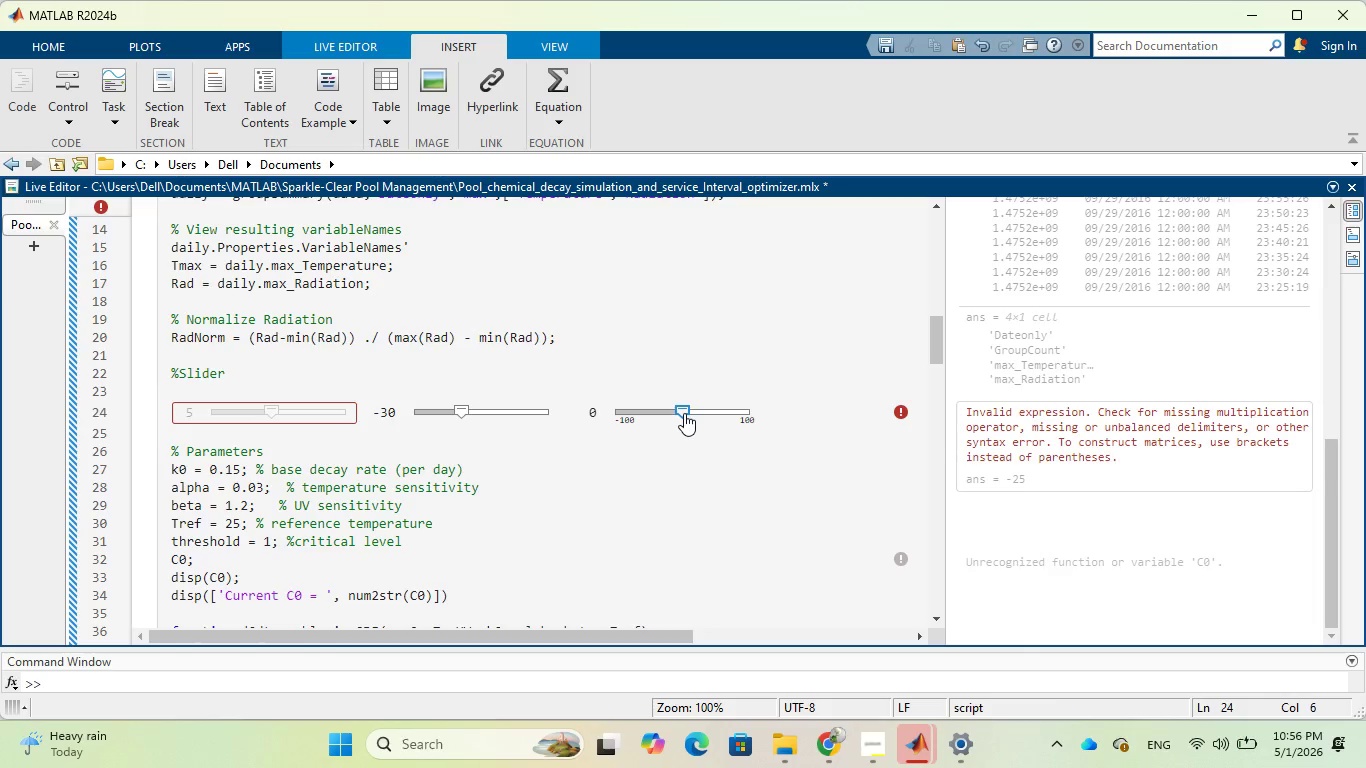 
right_click([684, 413])
 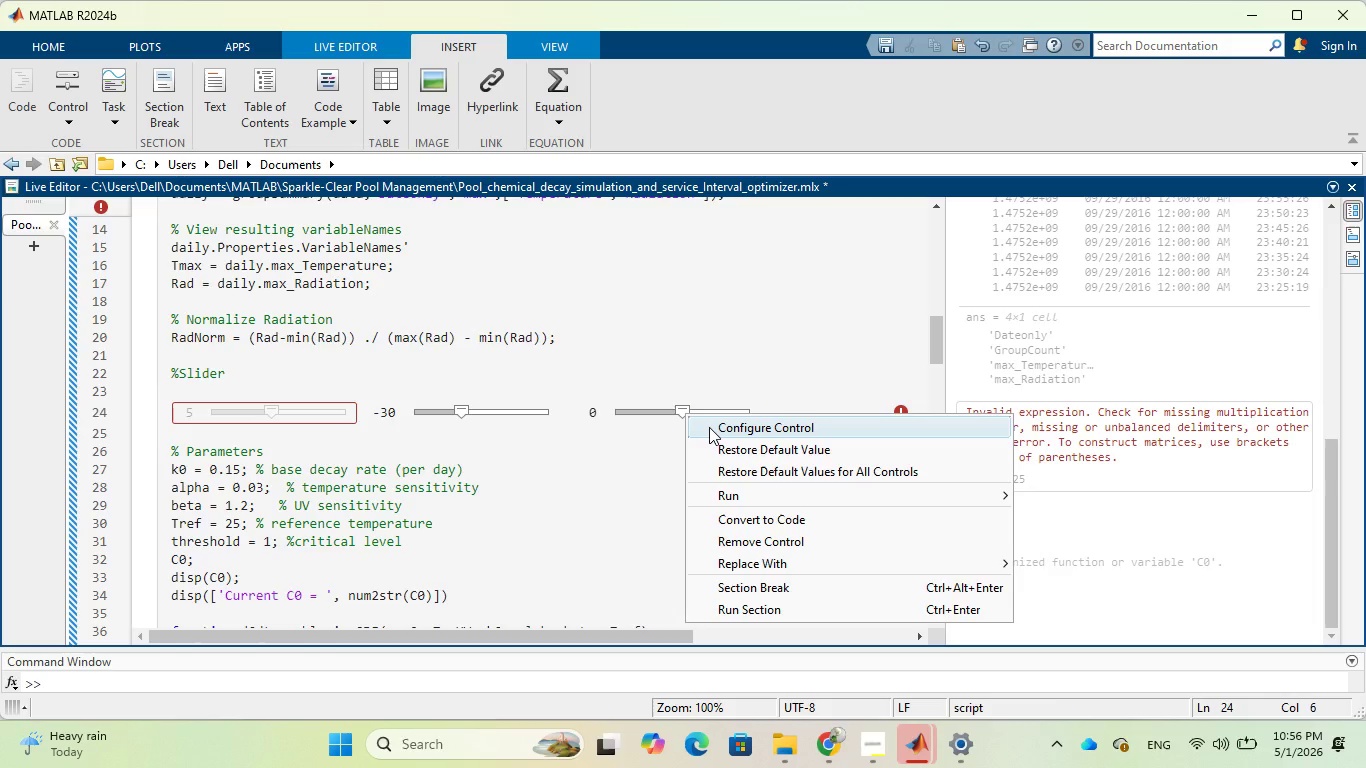 
left_click([709, 427])
 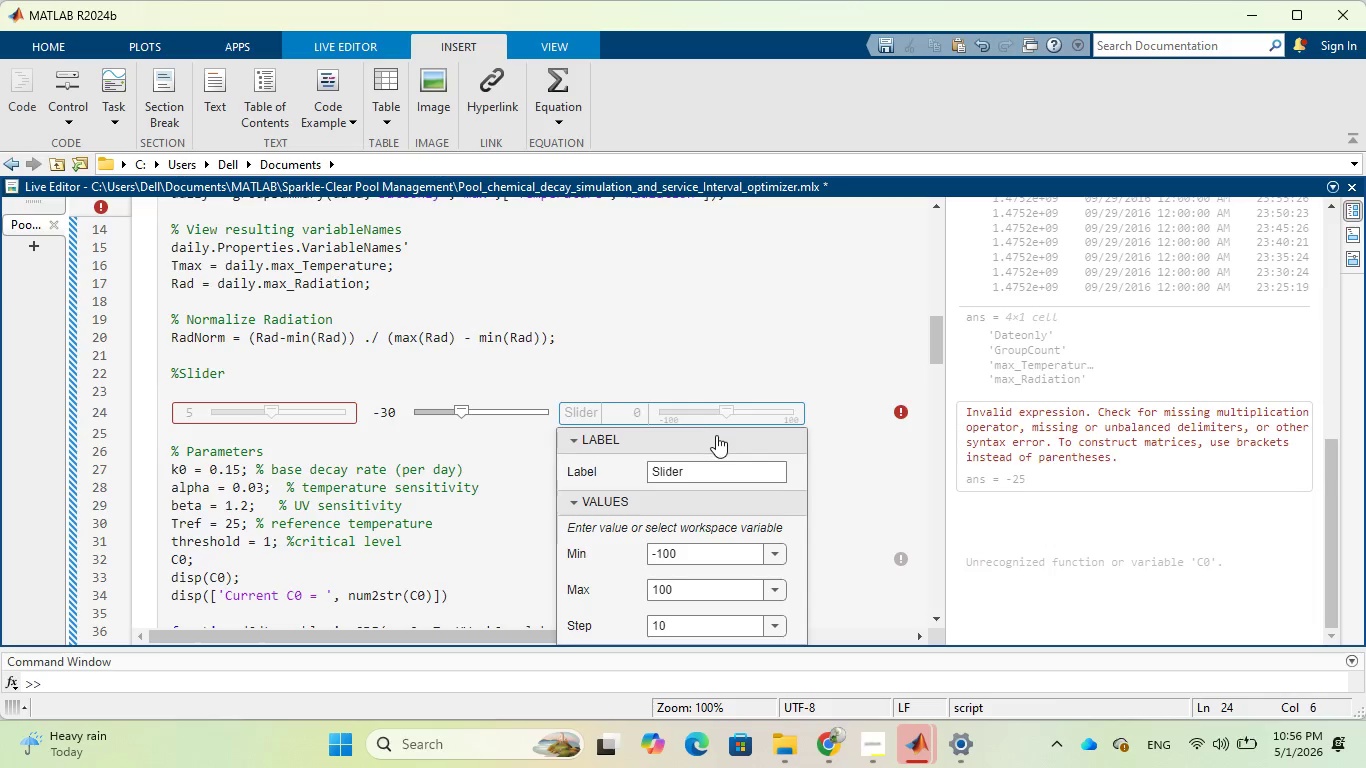 
scroll: coordinate [716, 436], scroll_direction: down, amount: 2.0
 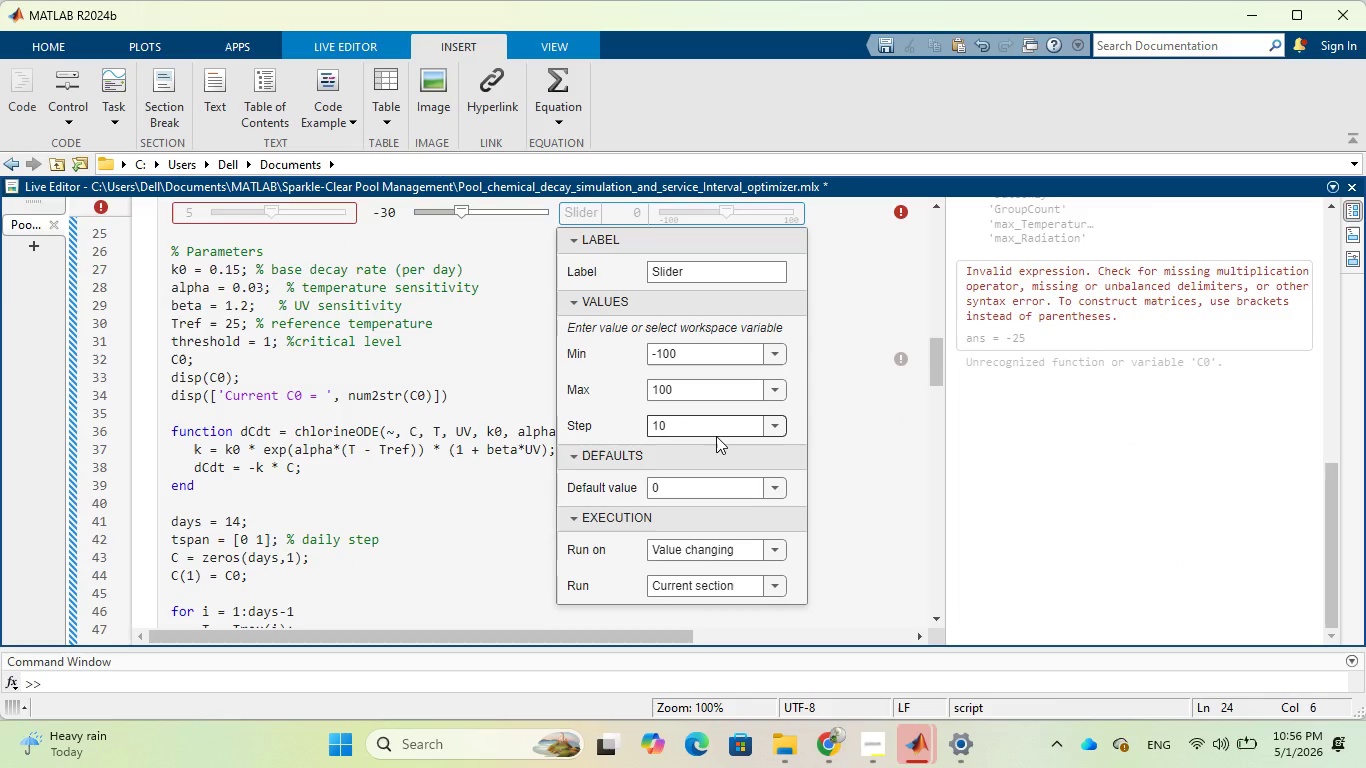 
scroll: coordinate [716, 436], scroll_direction: up, amount: 1.0
 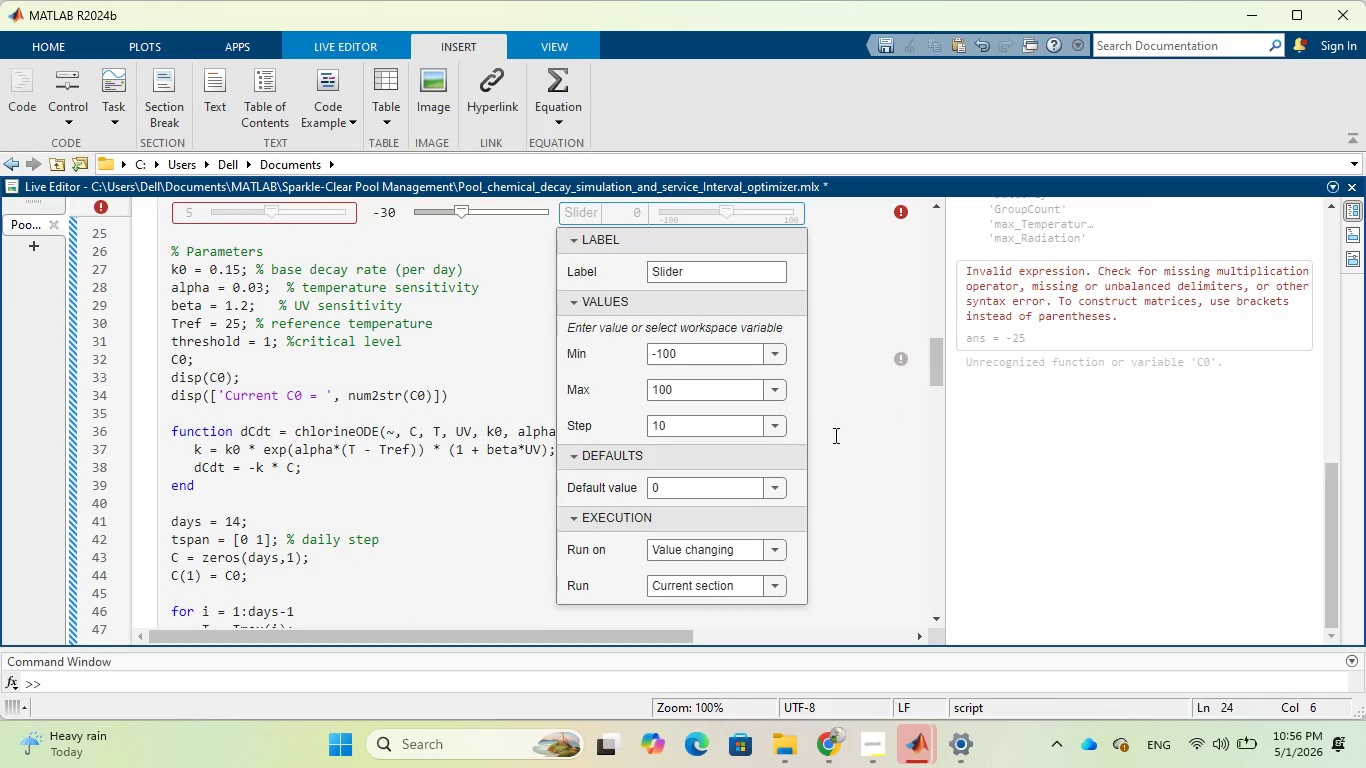 
left_click([834, 435])
 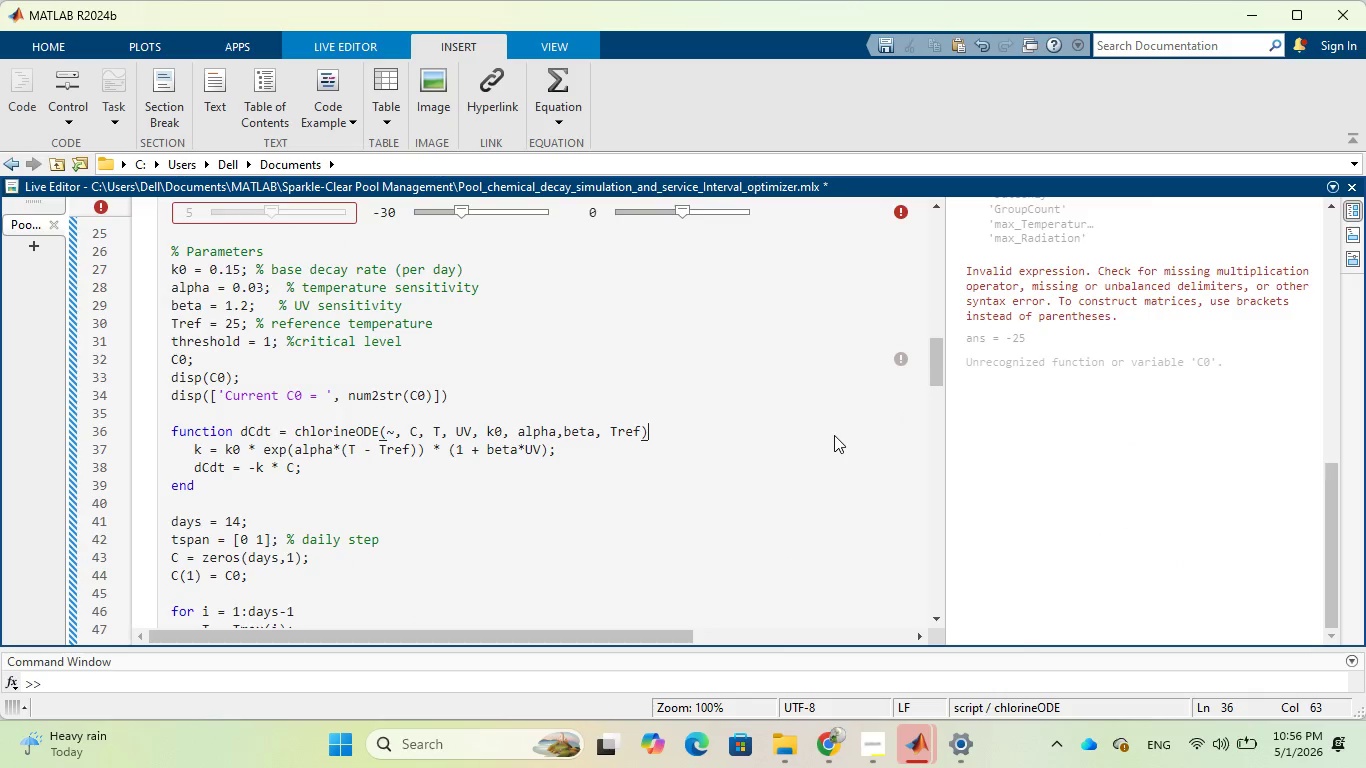 
scroll: coordinate [834, 434], scroll_direction: up, amount: 2.0
 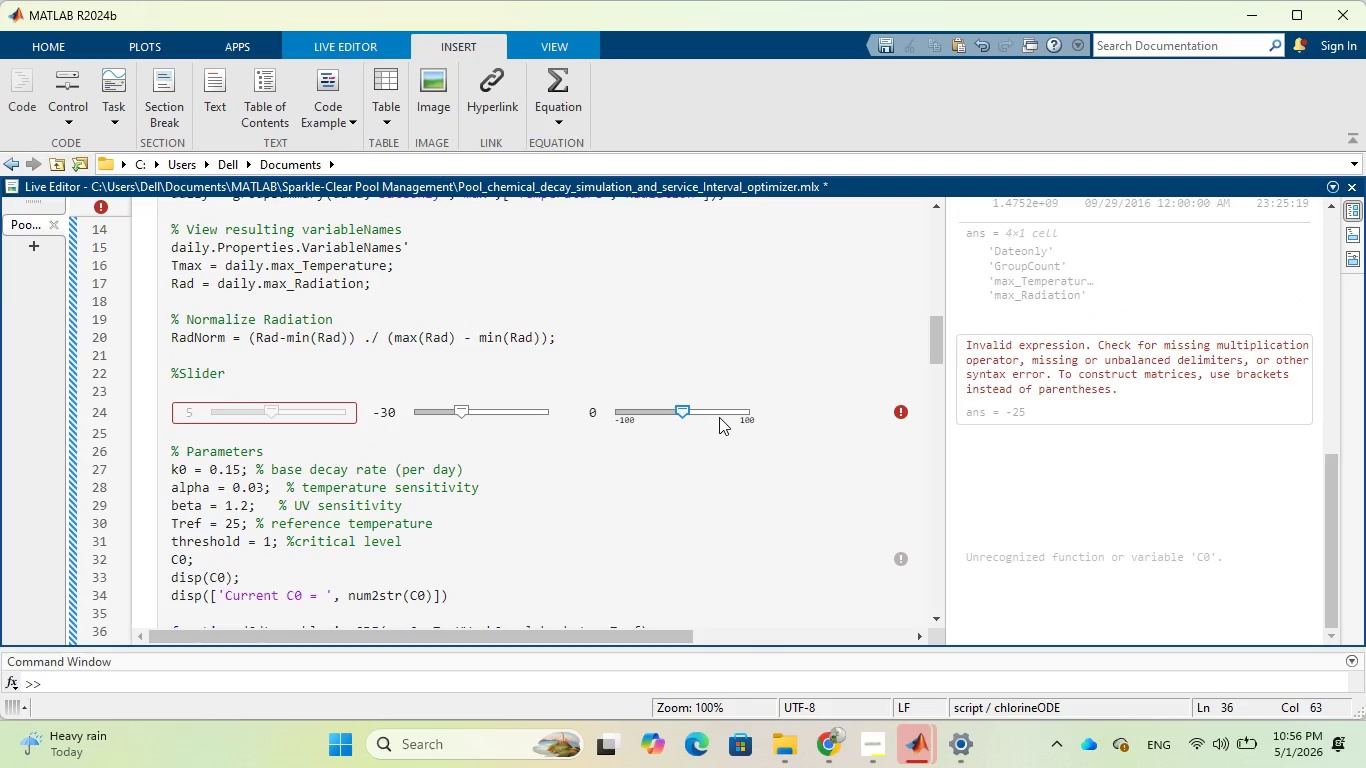 
right_click([719, 417])
 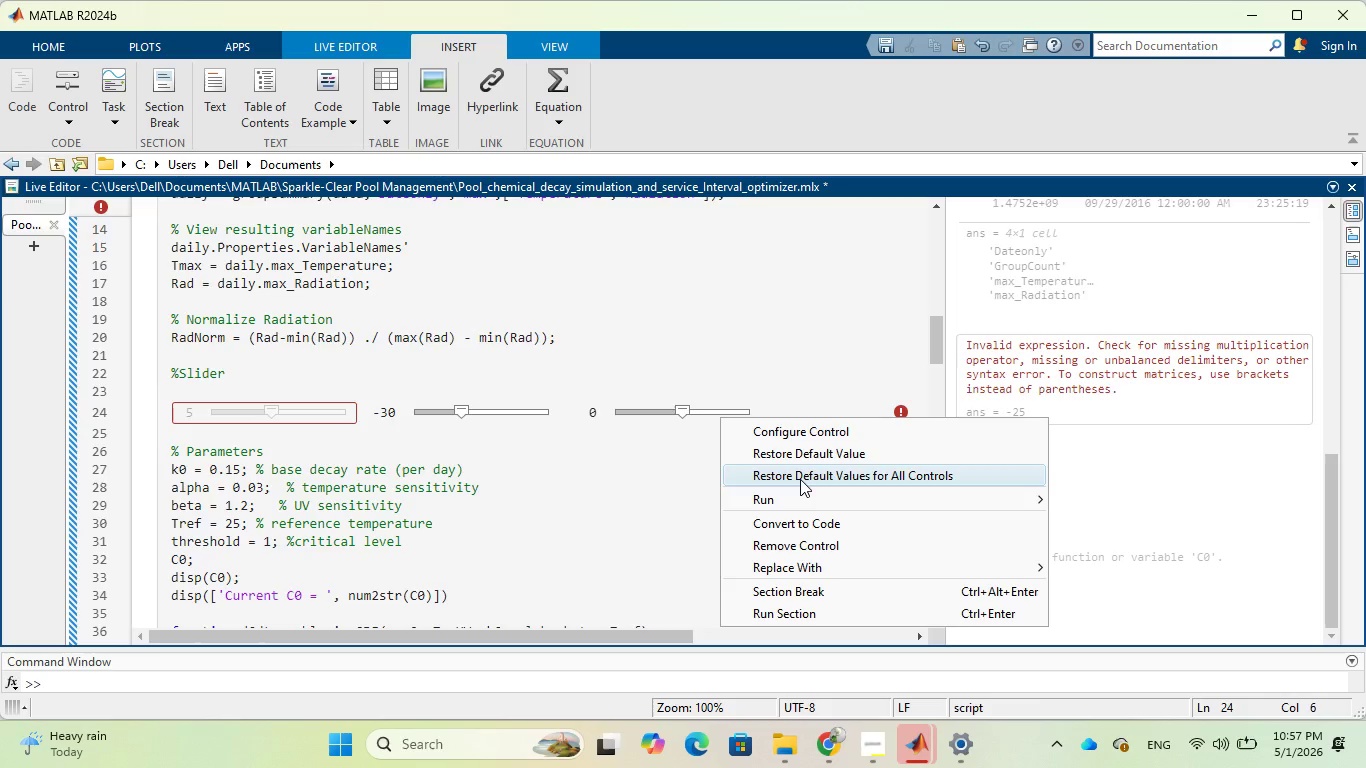 
wait(13.56)
 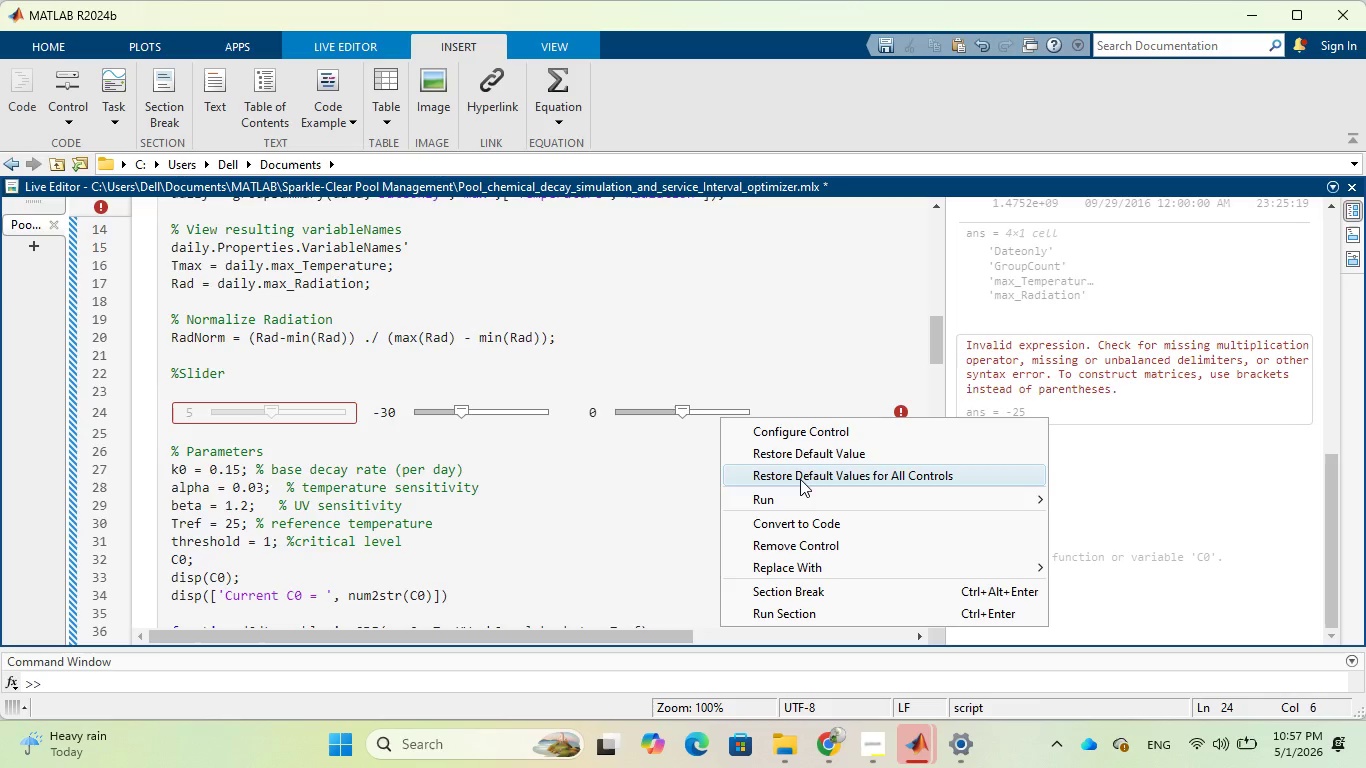 
left_click([817, 551])
 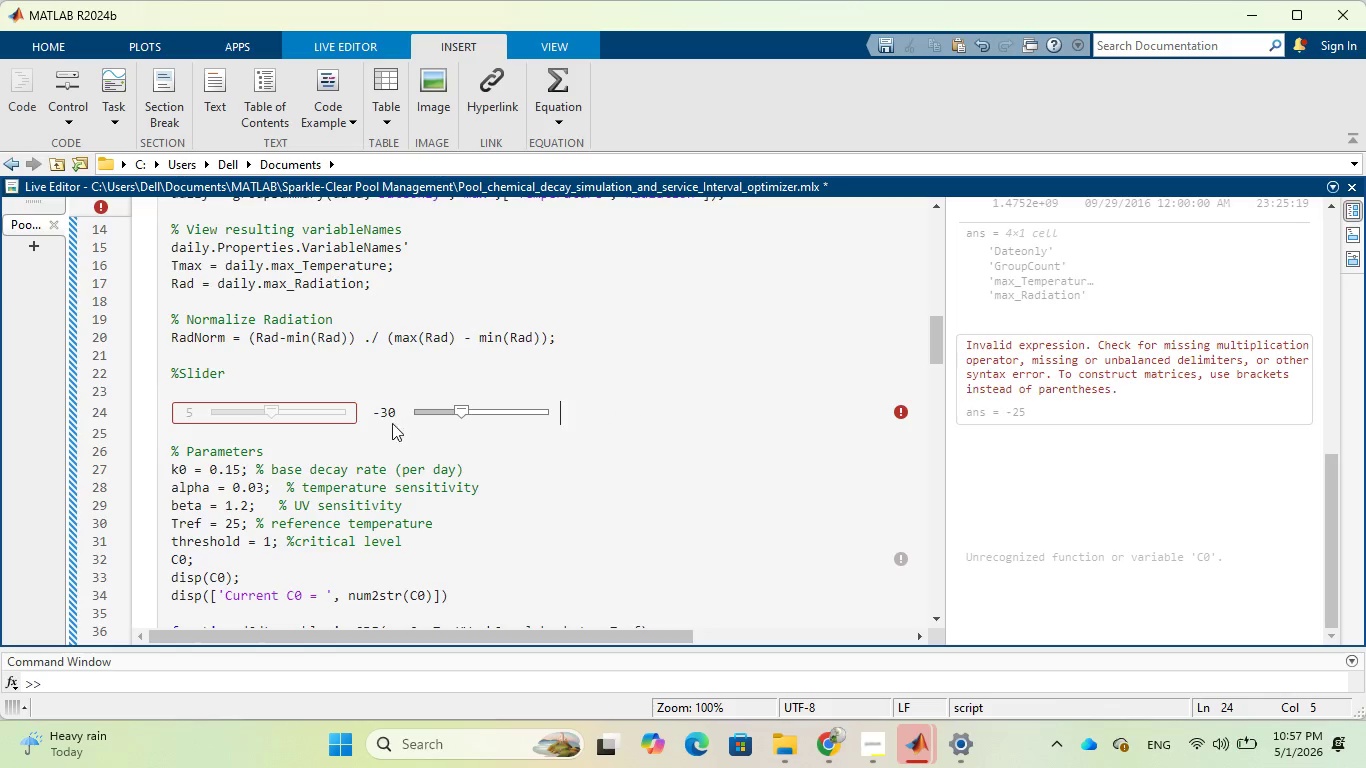 
left_click([343, 418])
 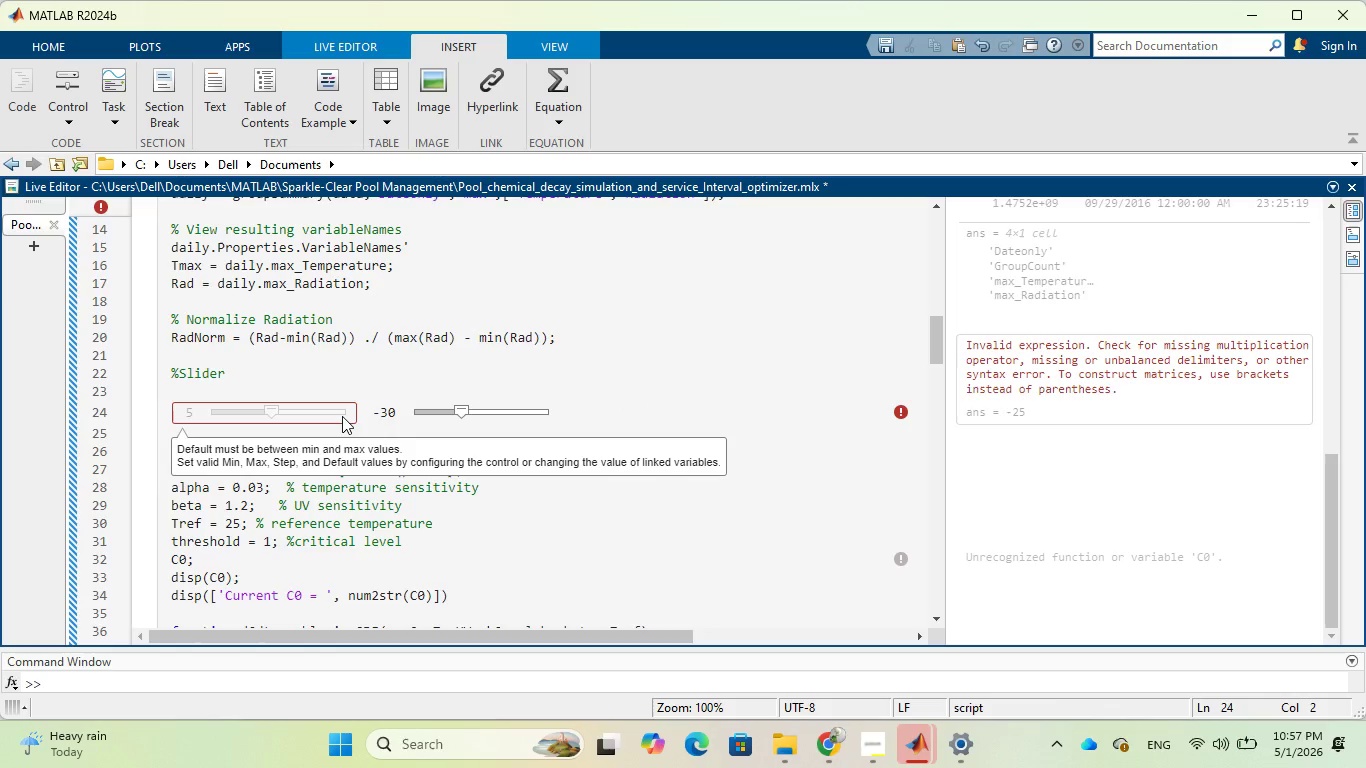 
right_click([341, 416])
 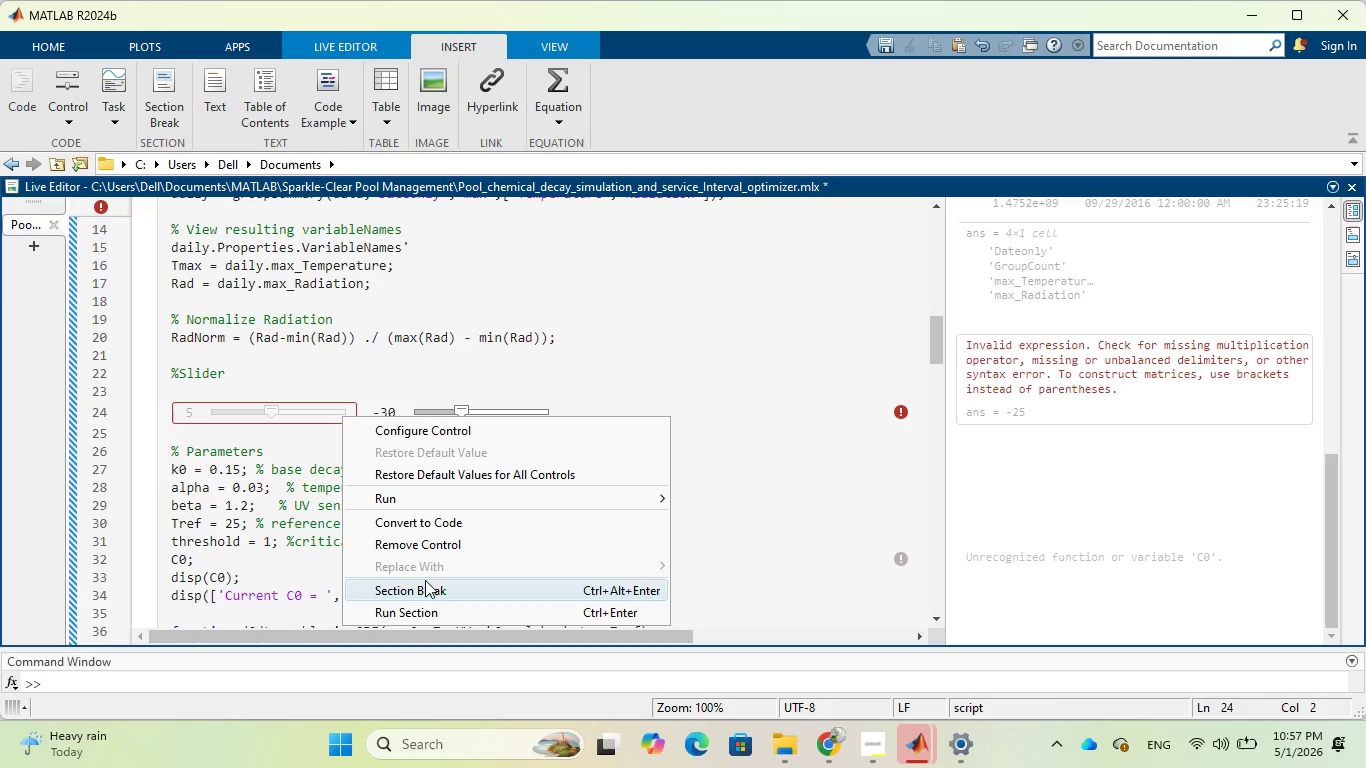 
left_click([429, 551])
 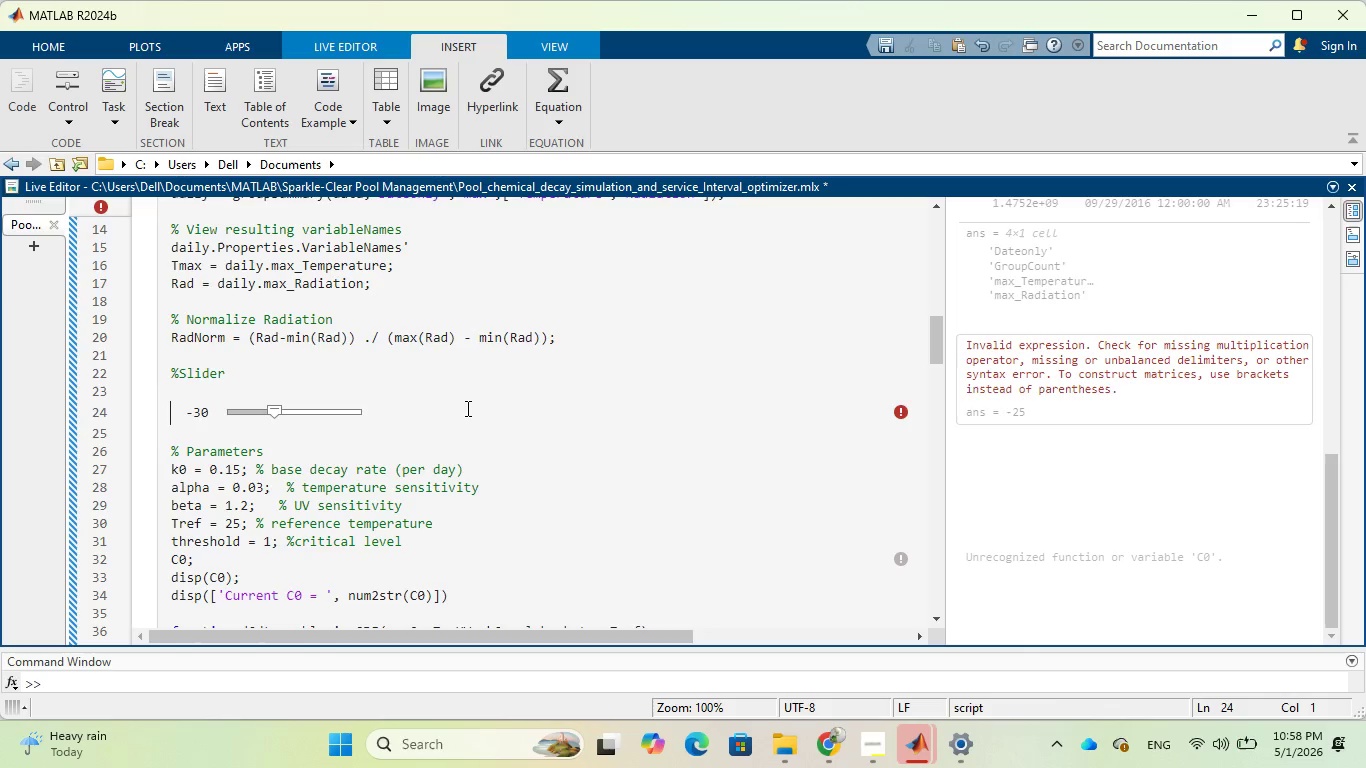 
wait(60.33)
 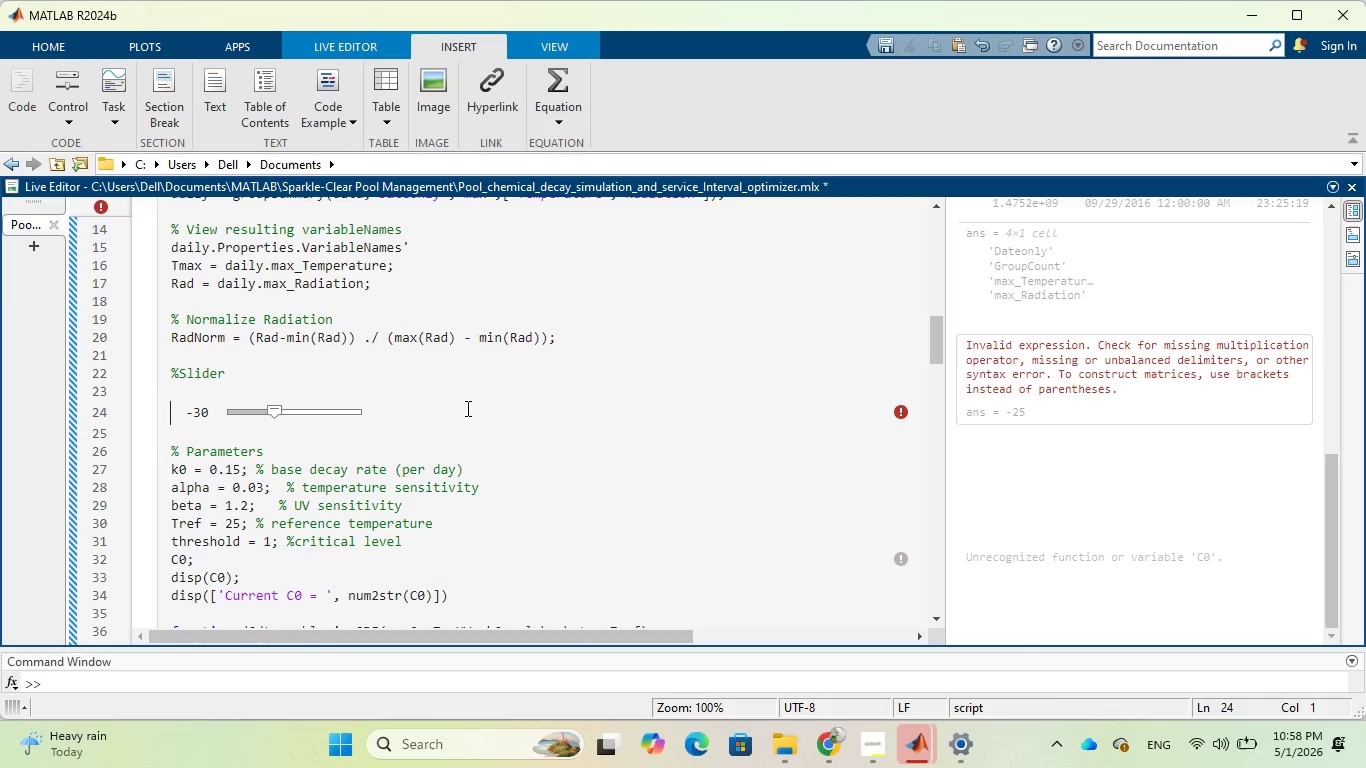 
left_click([256, 415])
 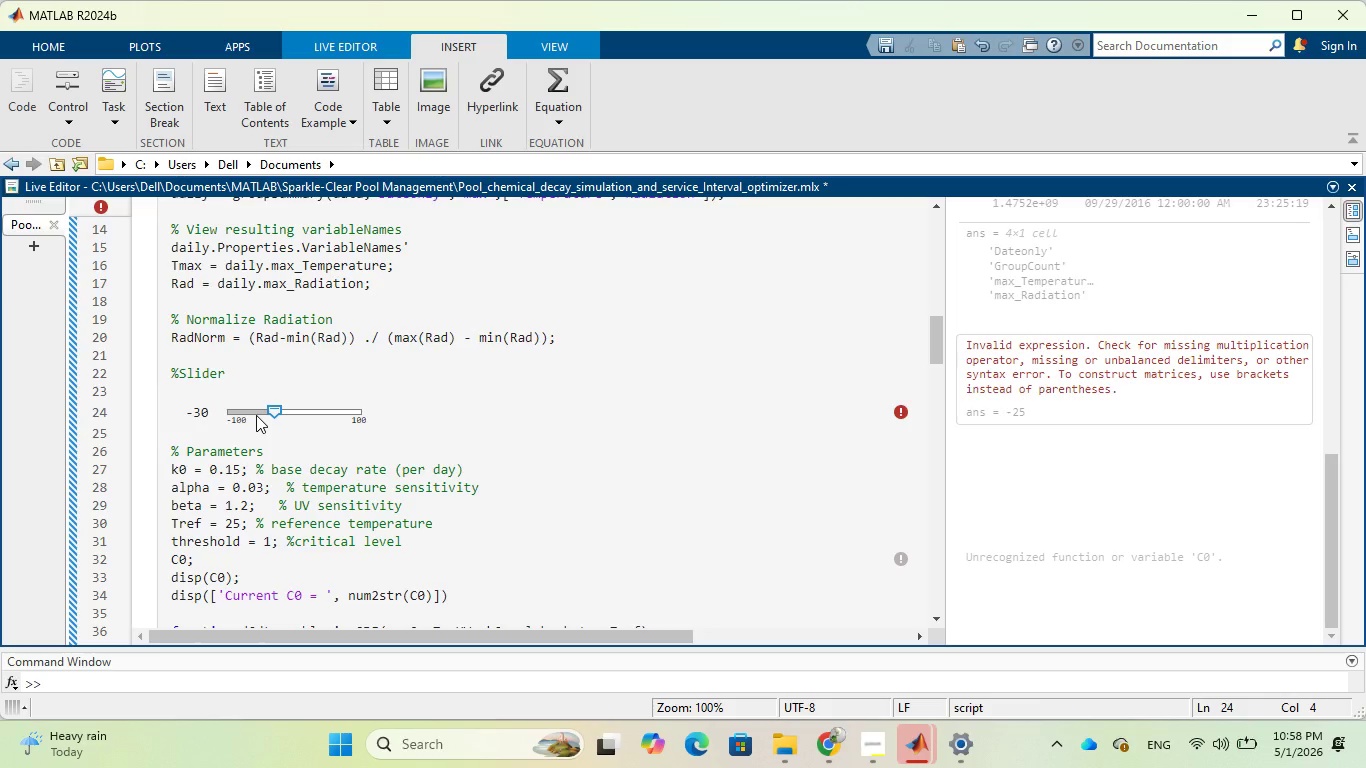 
wait(8.14)
 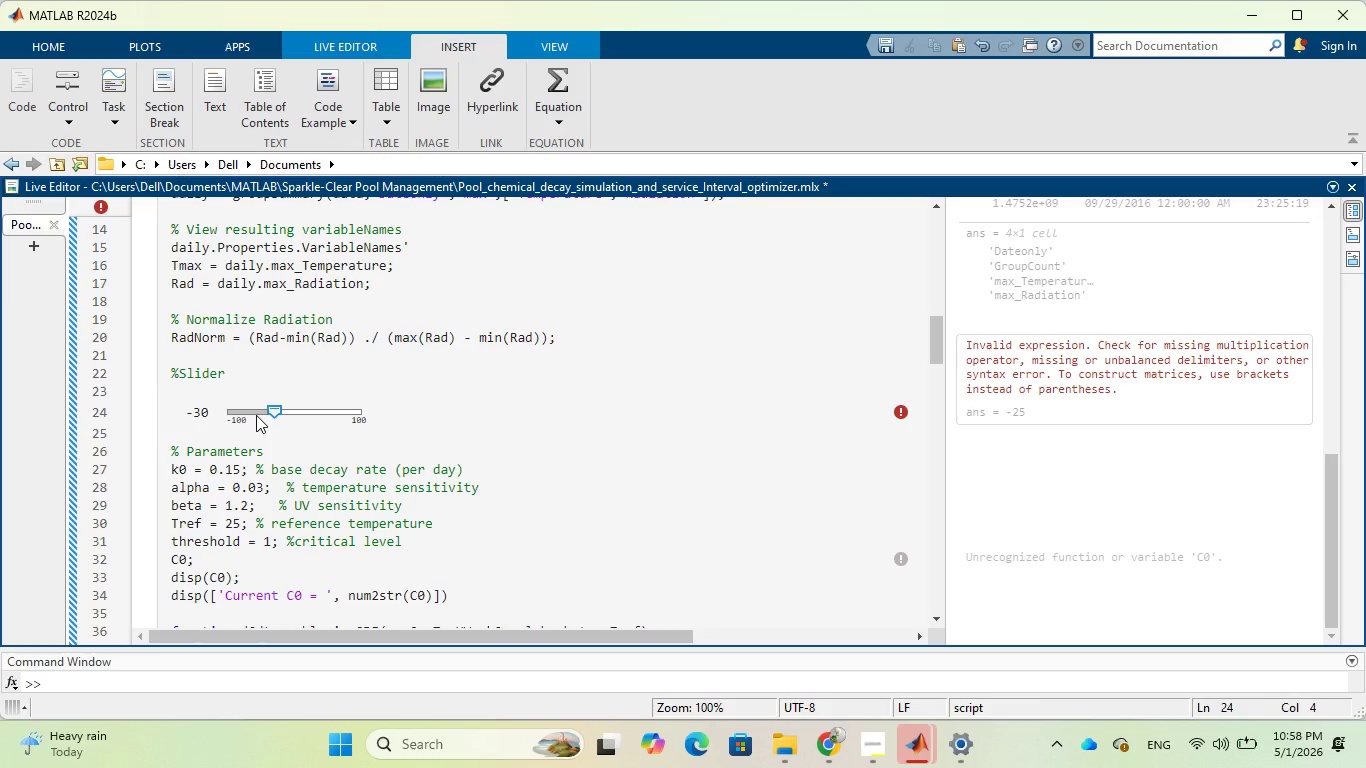 
right_click([255, 414])
 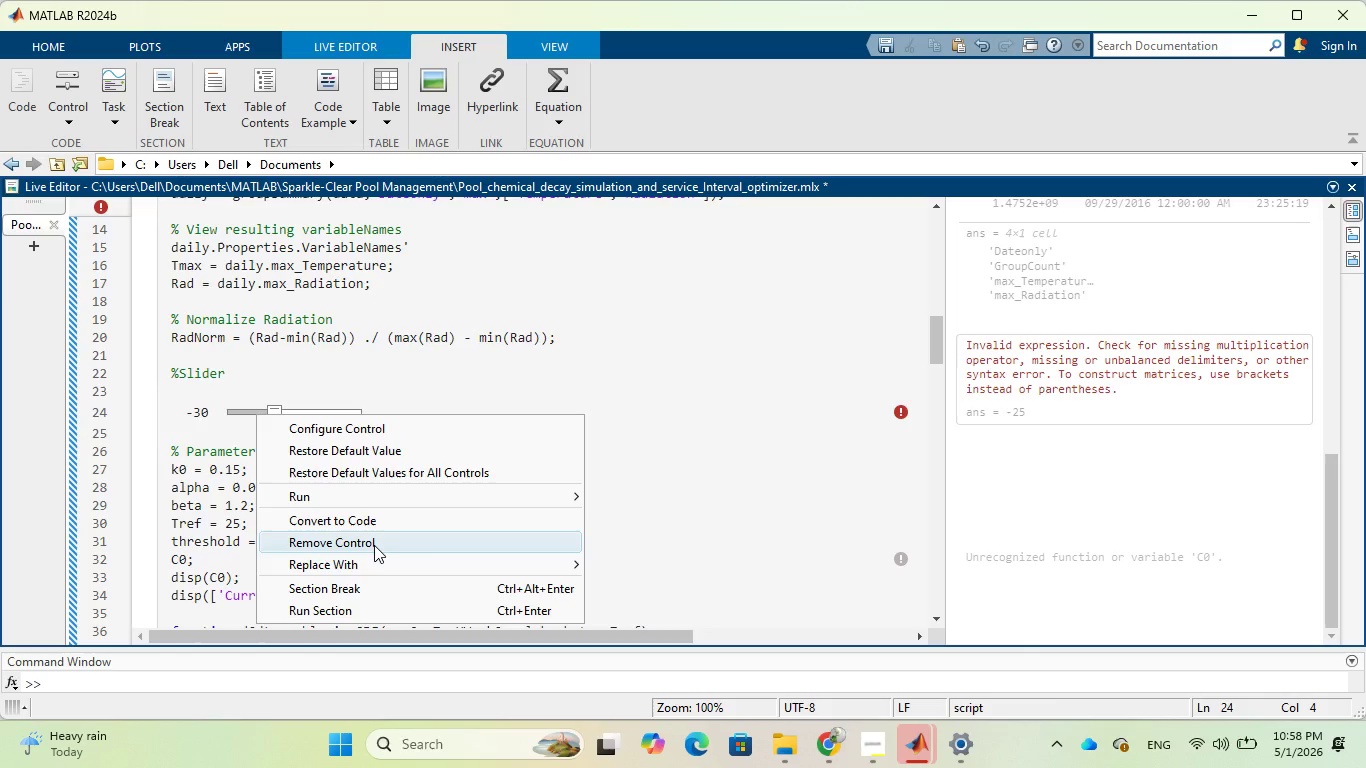 
left_click([374, 545])
 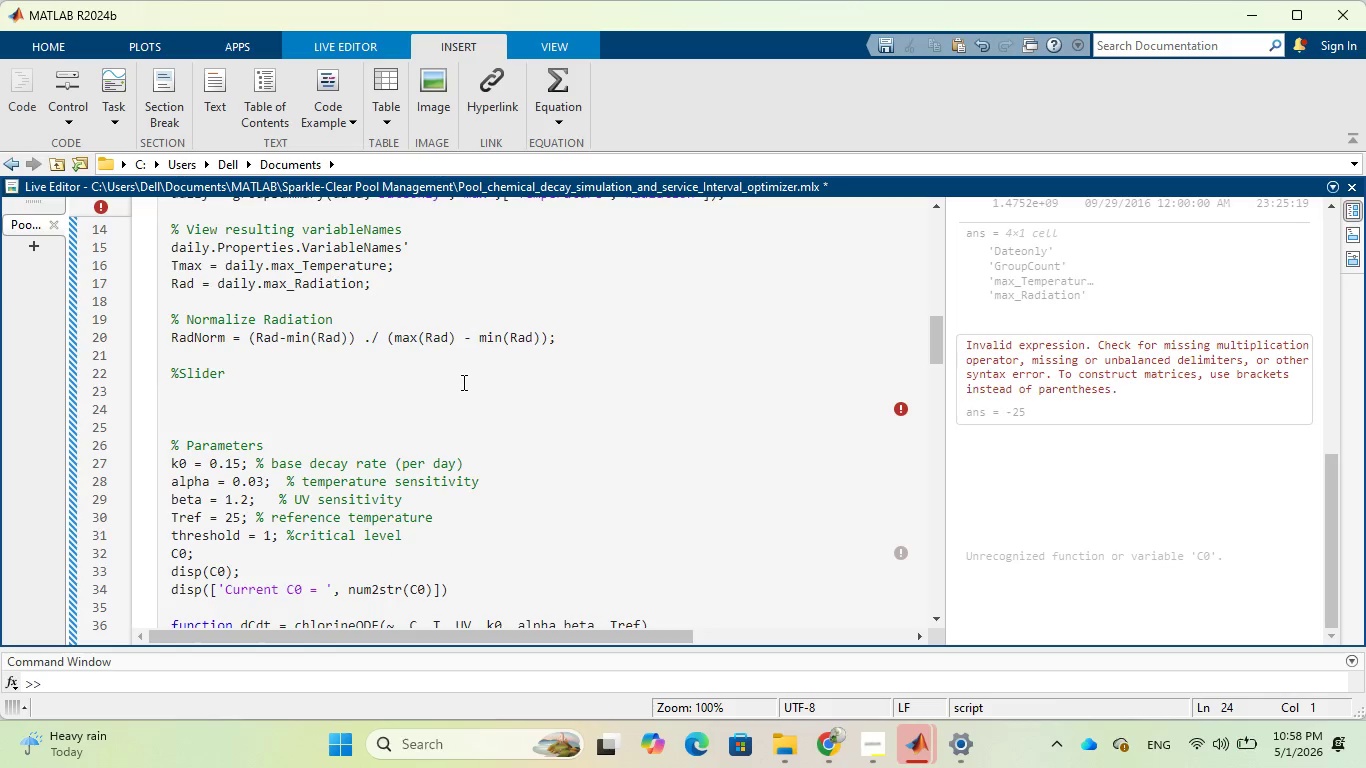 
wait(12.2)
 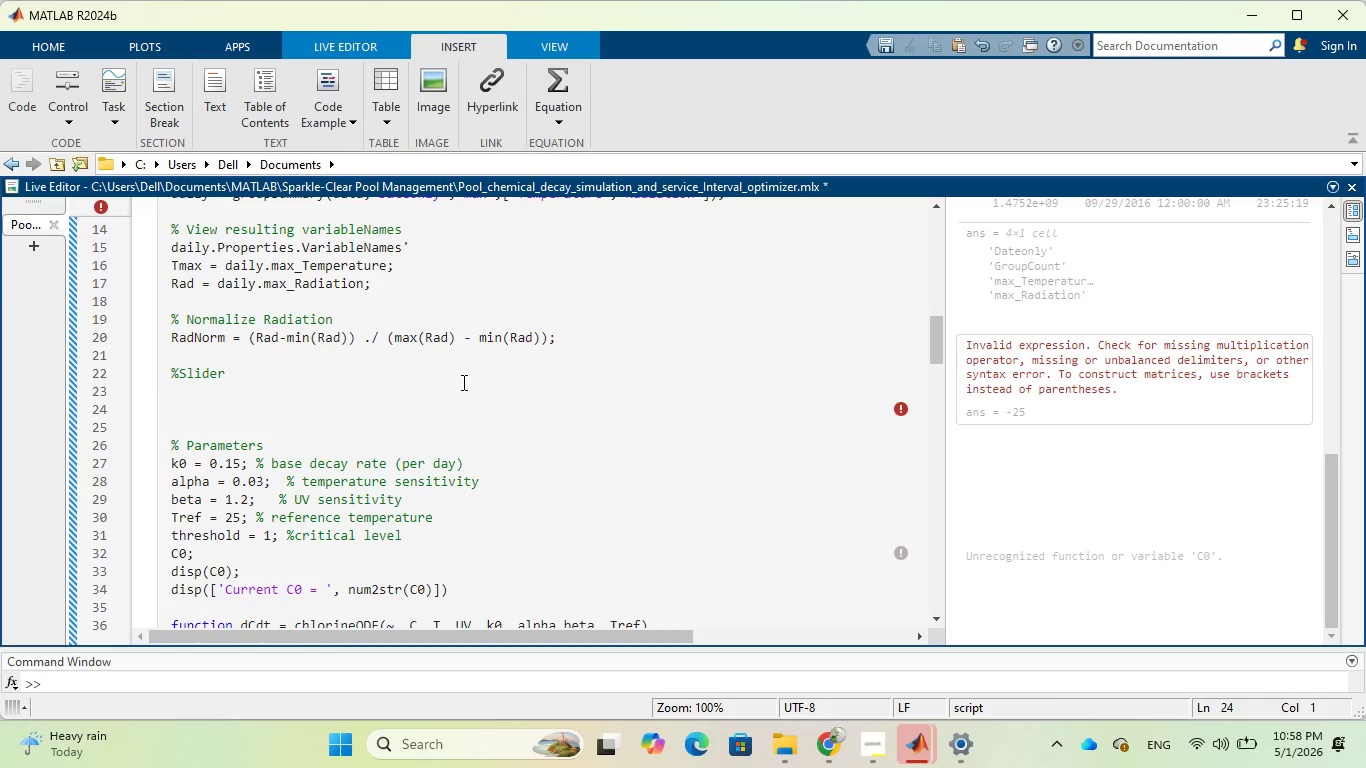 
left_click([78, 118])
 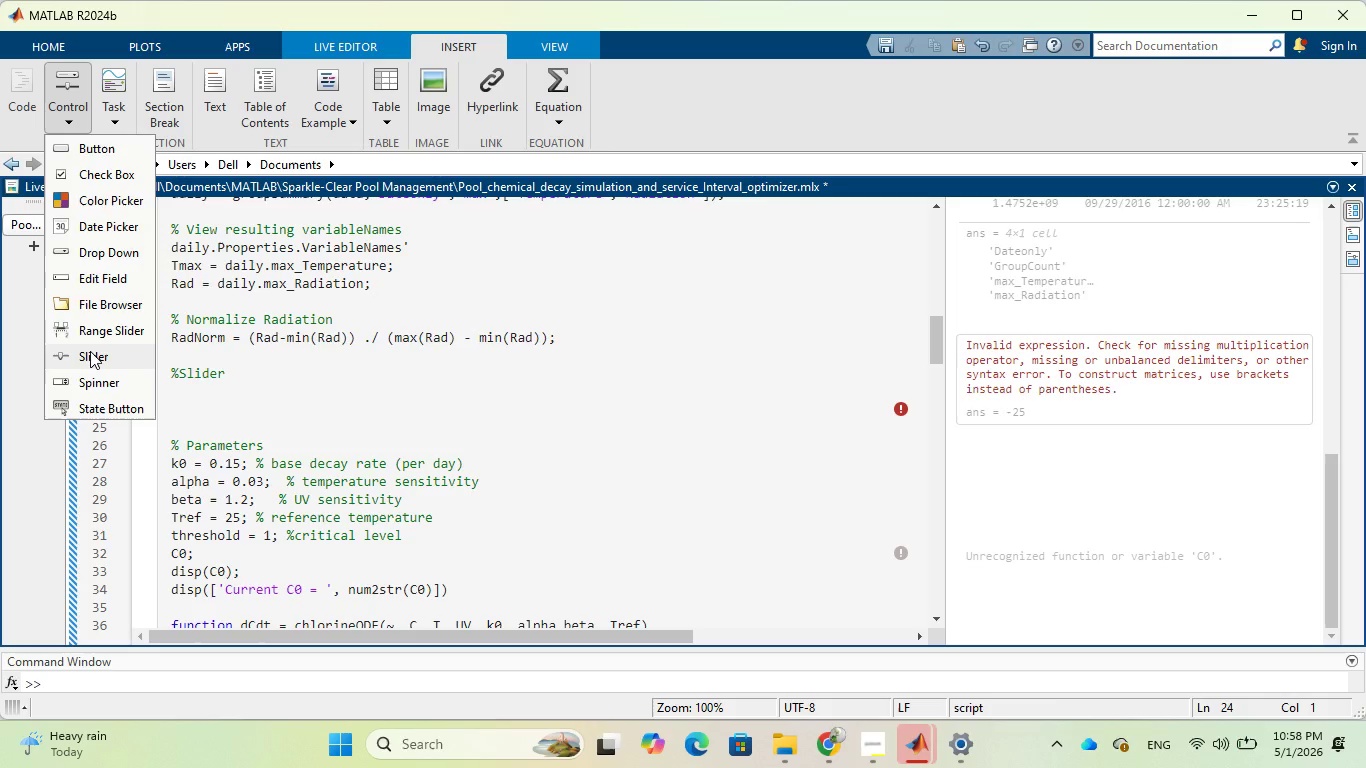 
right_click([90, 351])
 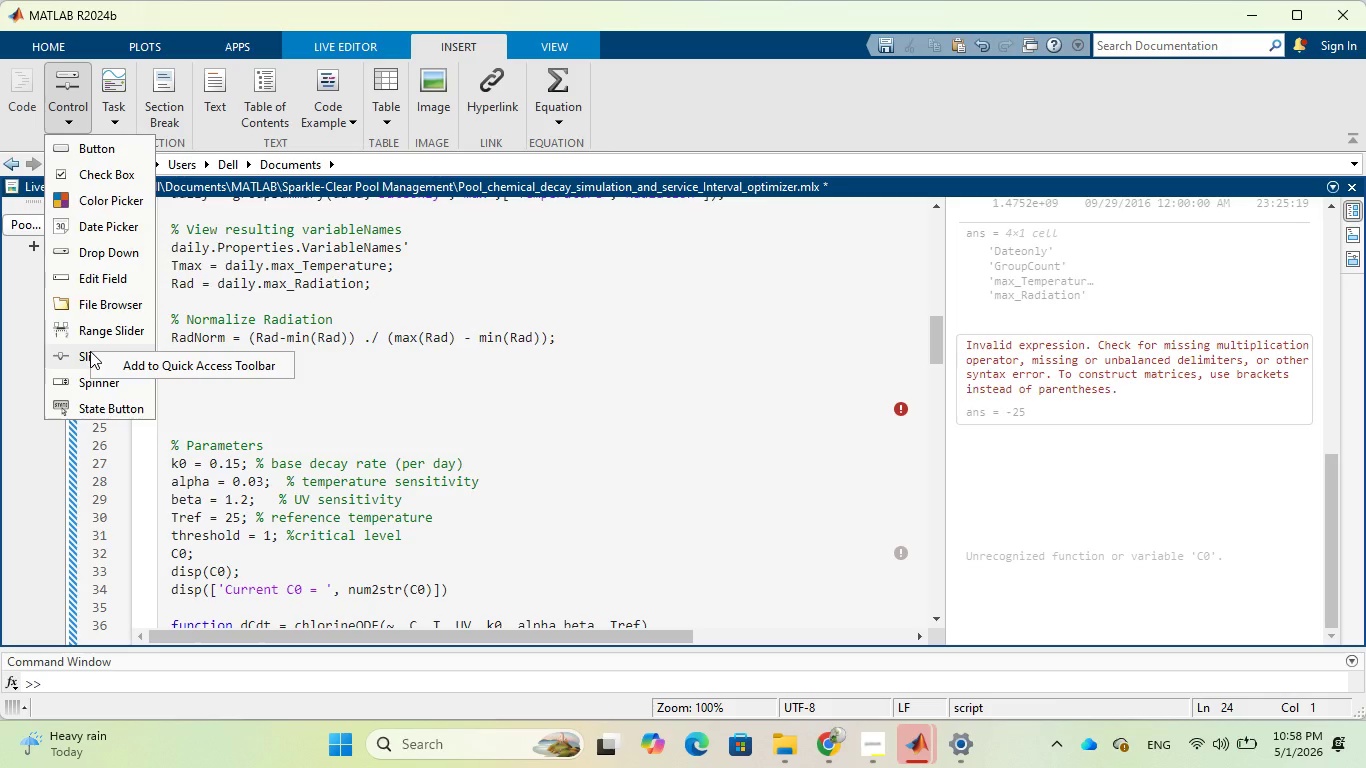 
left_click([90, 351])
 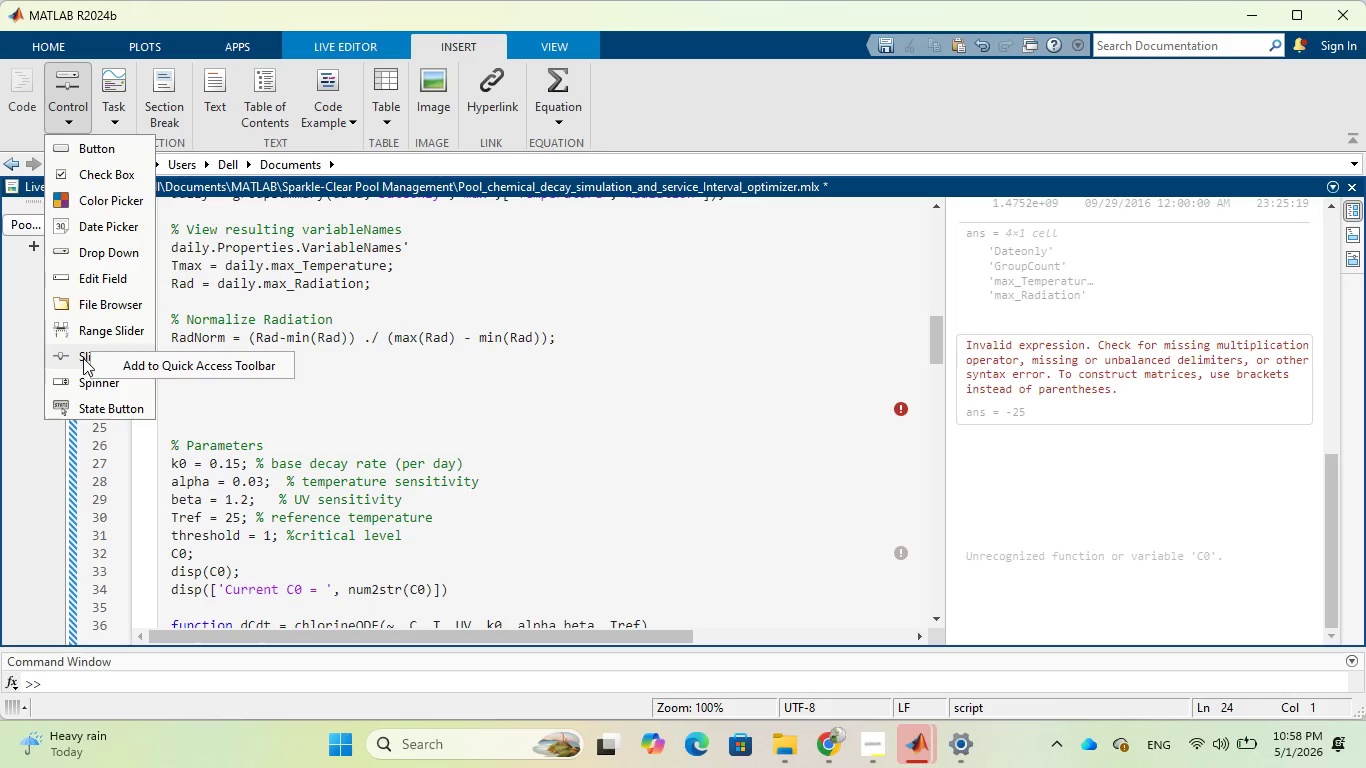 
left_click([83, 358])
 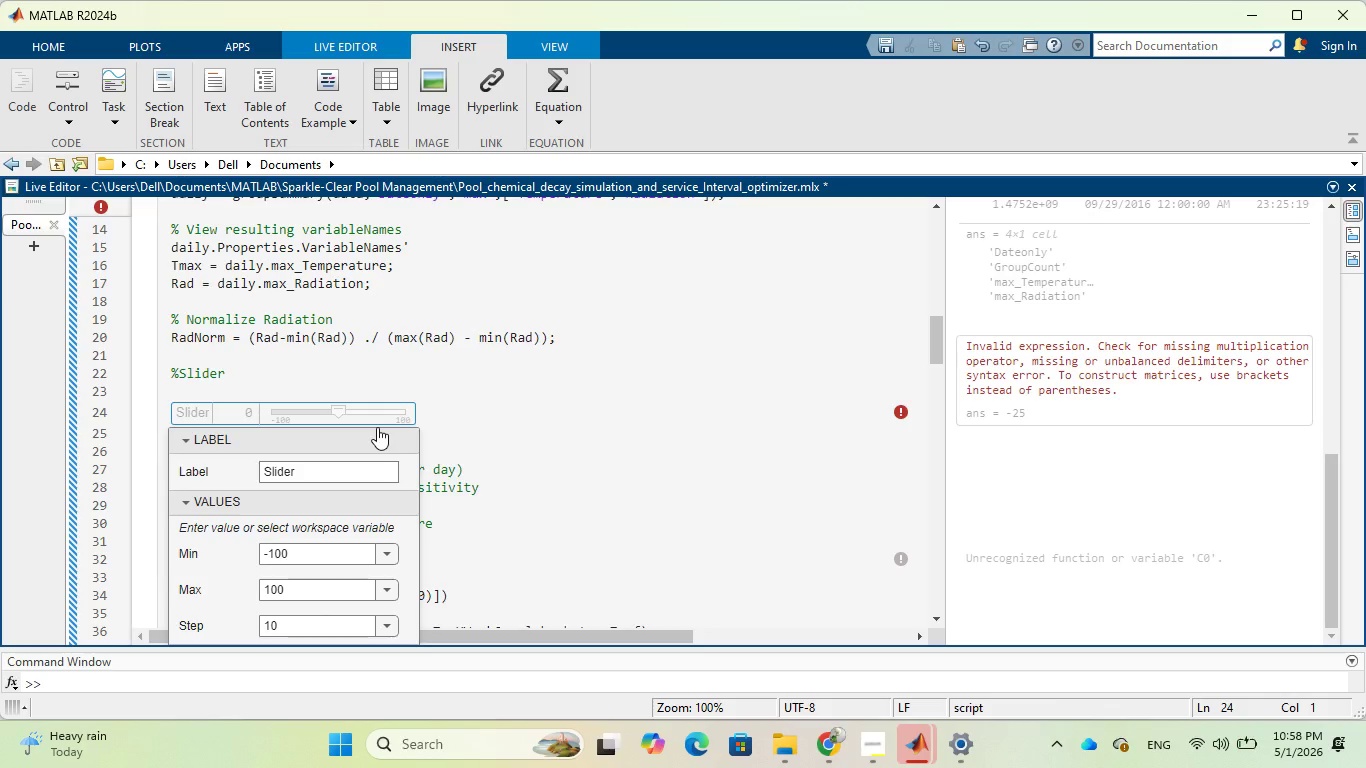 
scroll: coordinate [377, 427], scroll_direction: down, amount: 1.0
 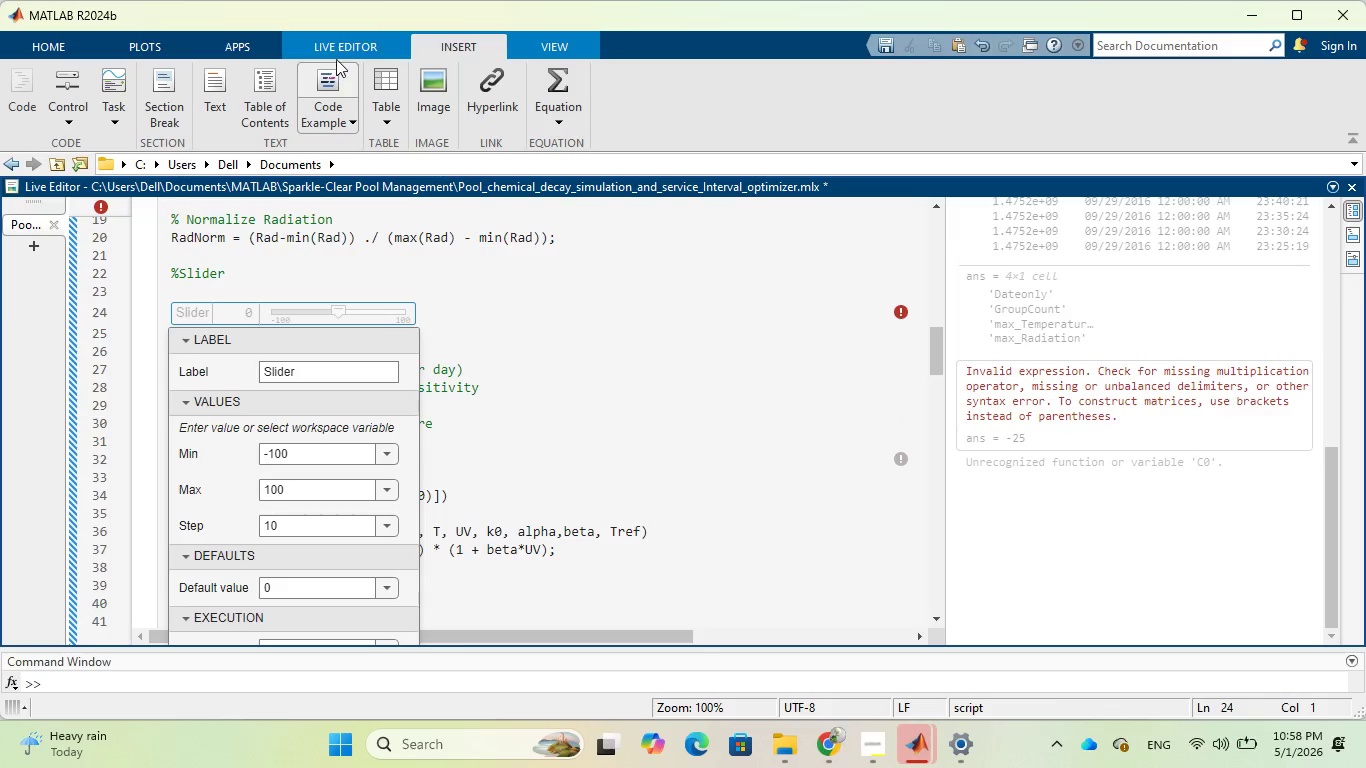 
left_click([340, 50])
 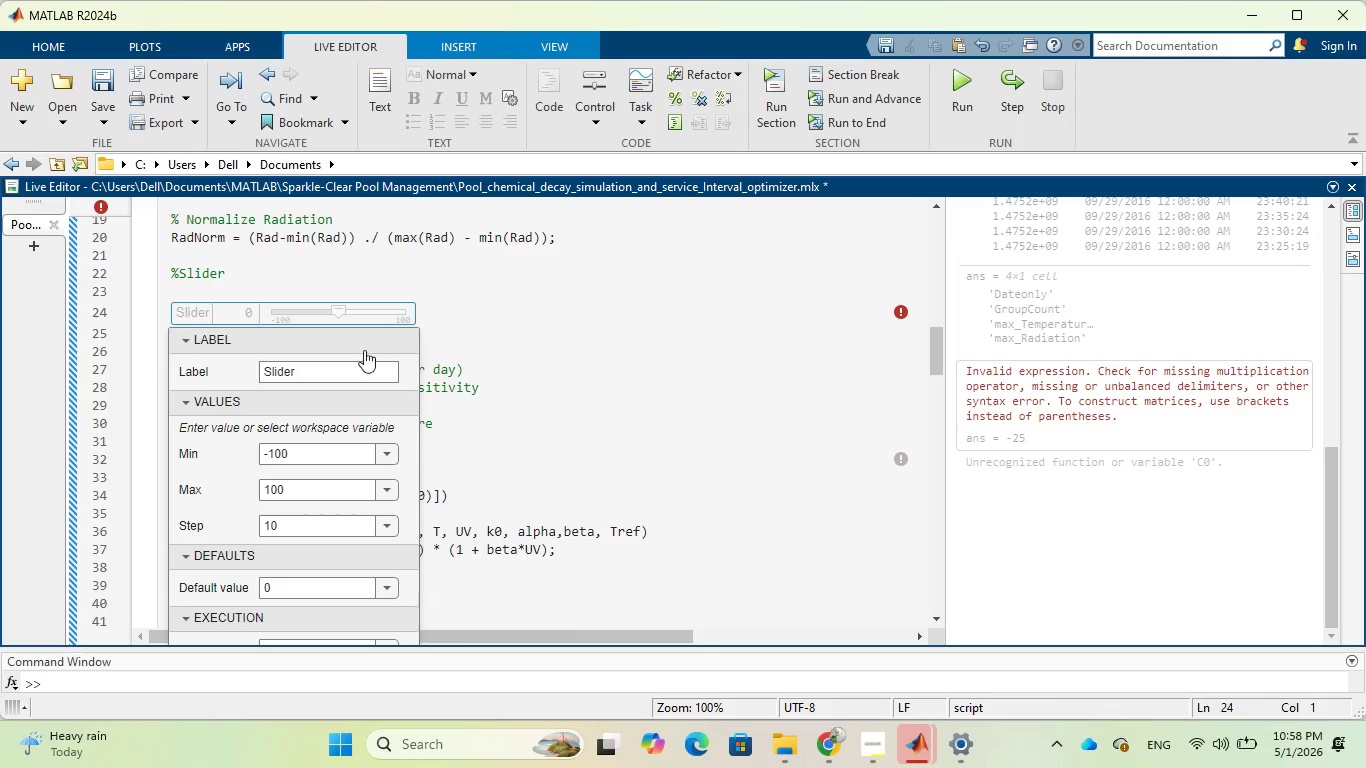 
scroll: coordinate [362, 378], scroll_direction: down, amount: 2.0
 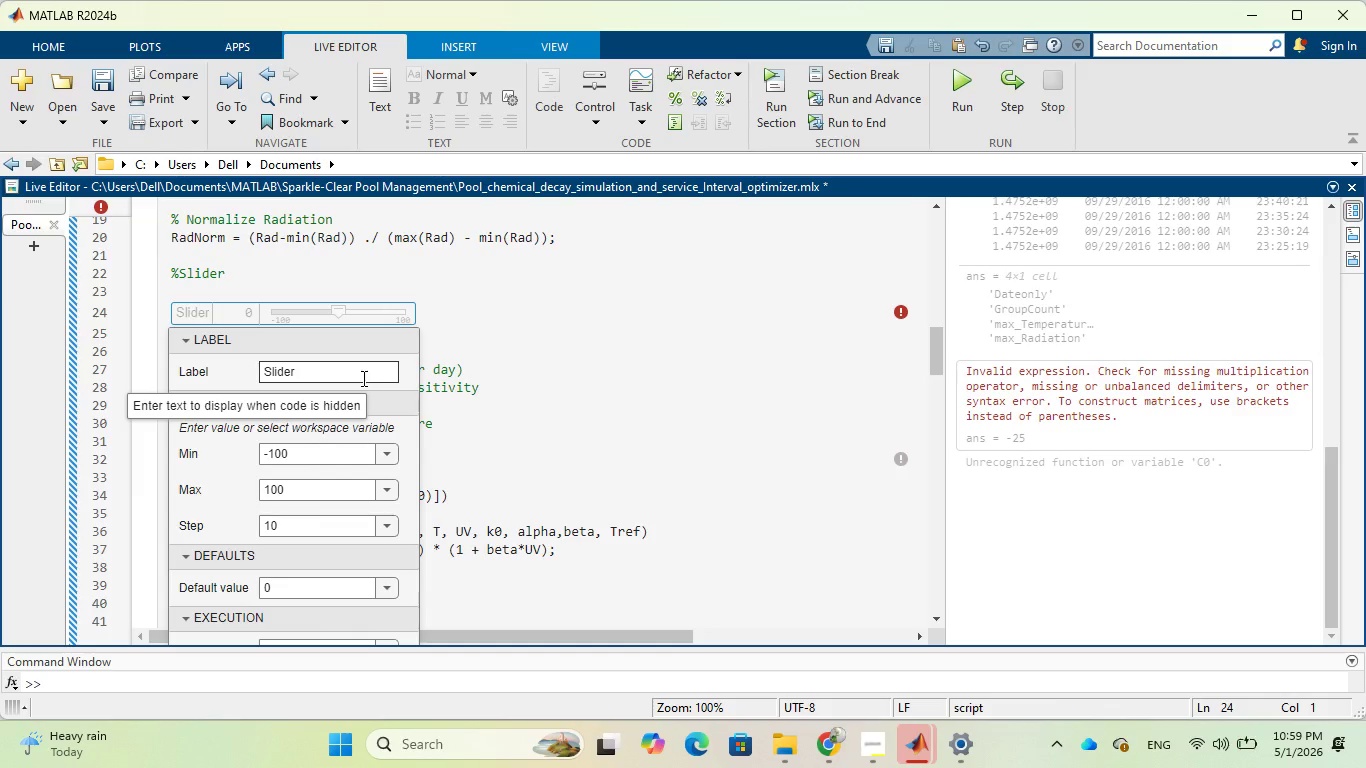 
wait(9.04)
 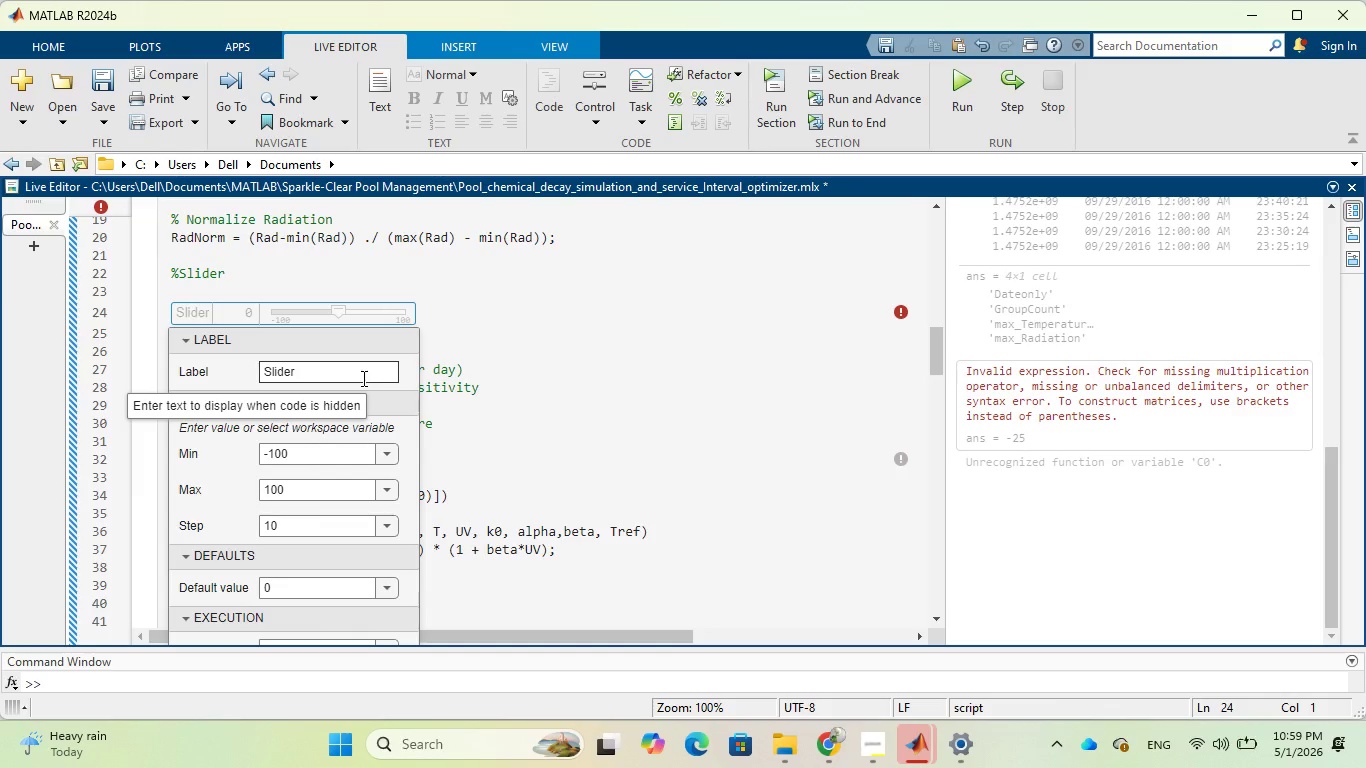 
left_click([591, 122])
 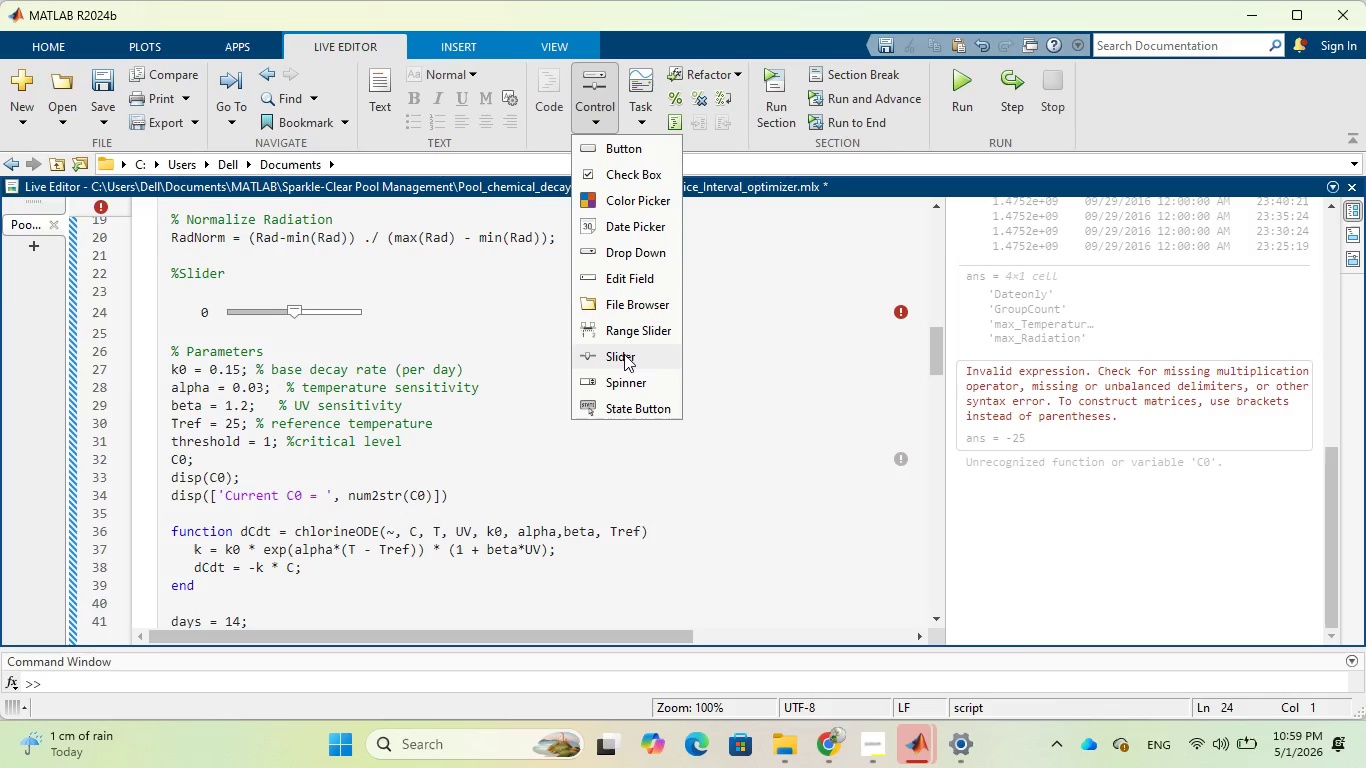 
left_click([624, 355])
 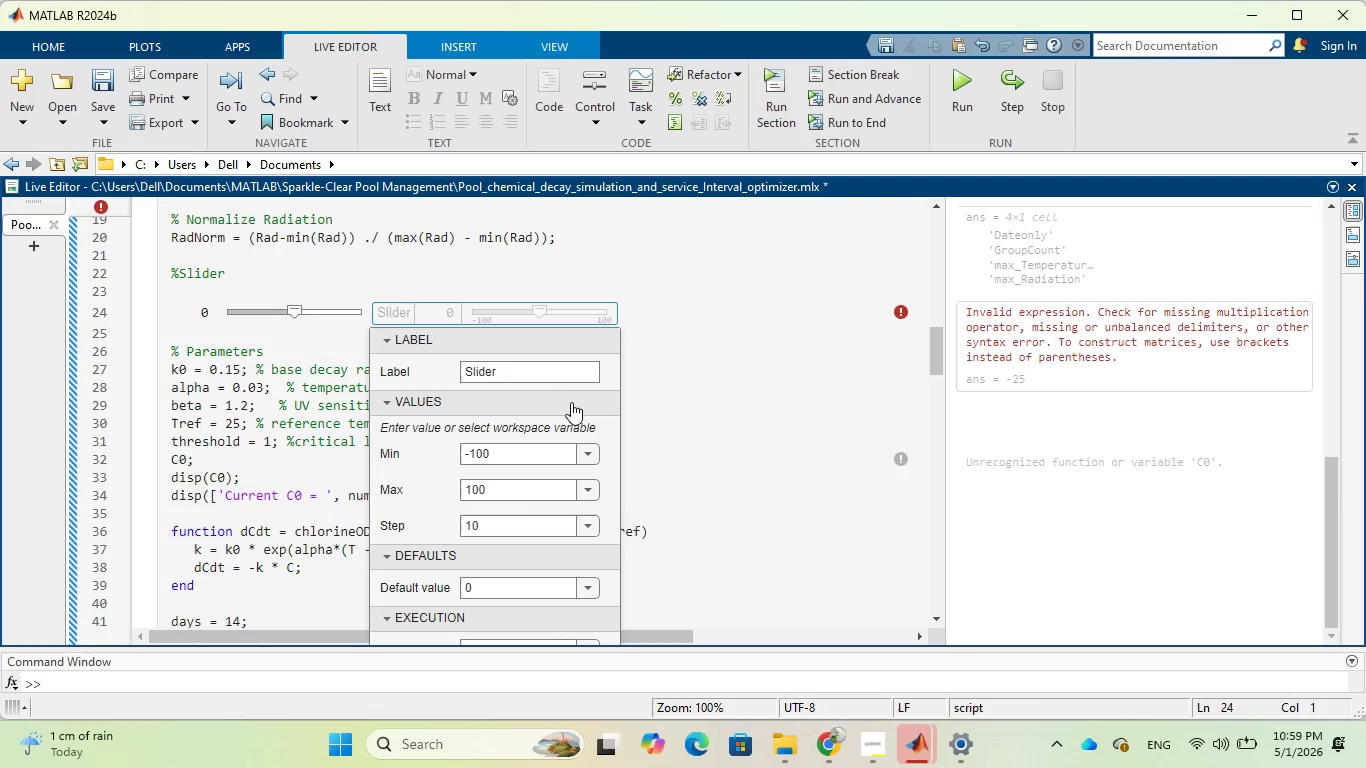 
wait(36.24)
 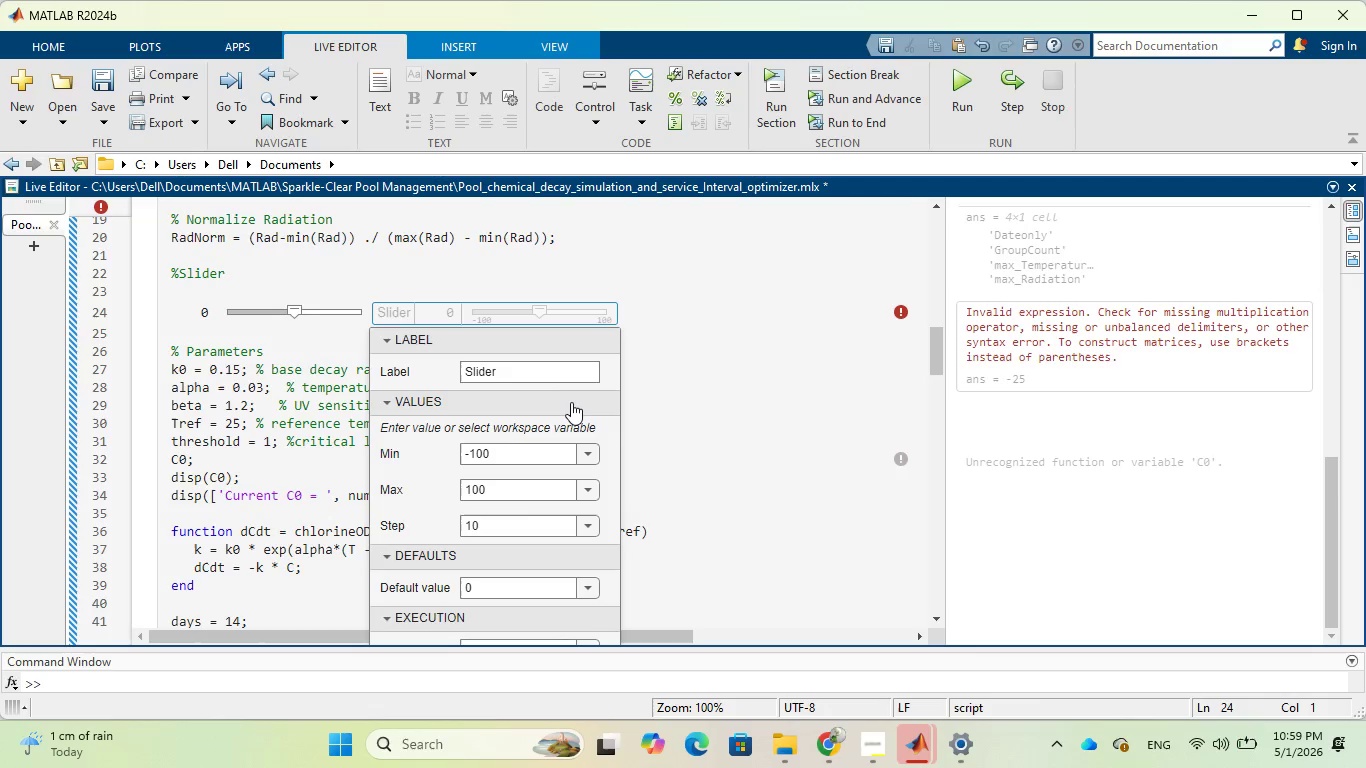 
left_click([576, 426])
 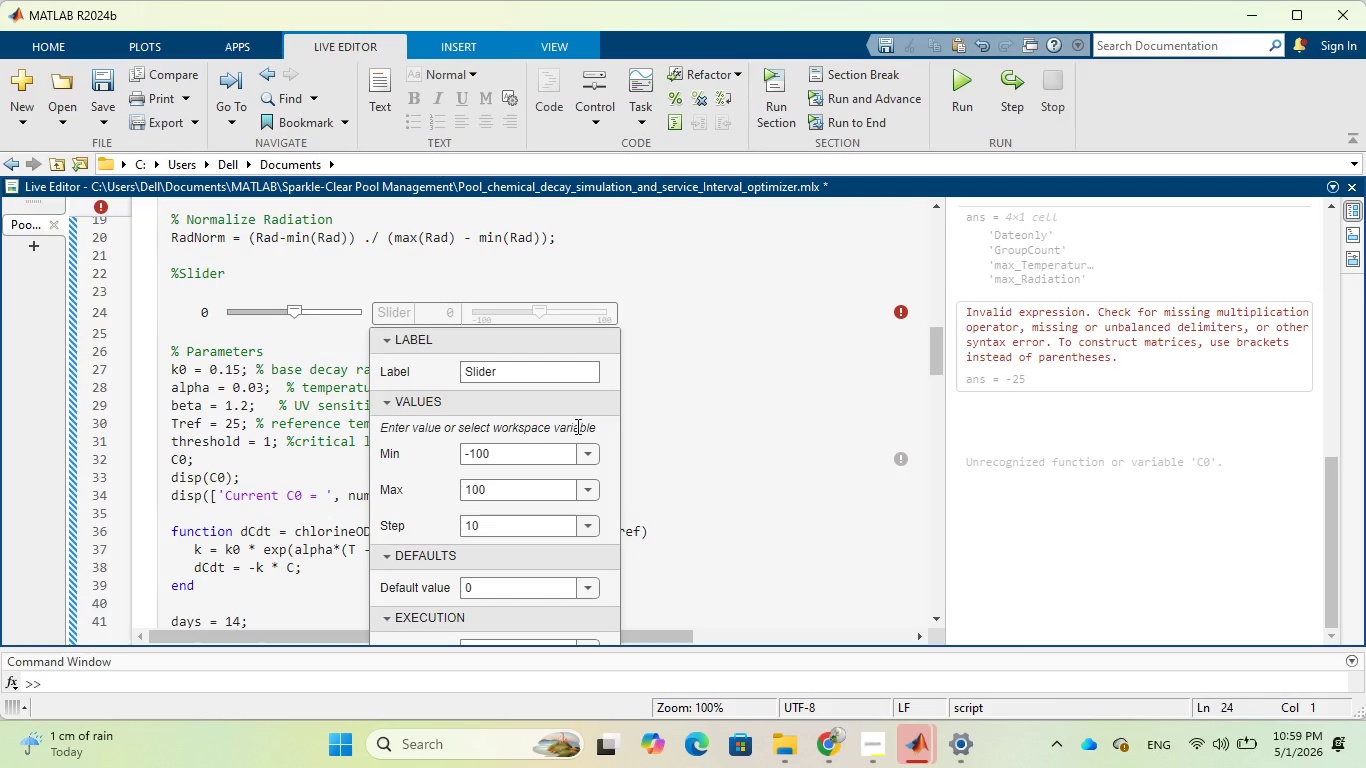 
double_click([576, 426])
 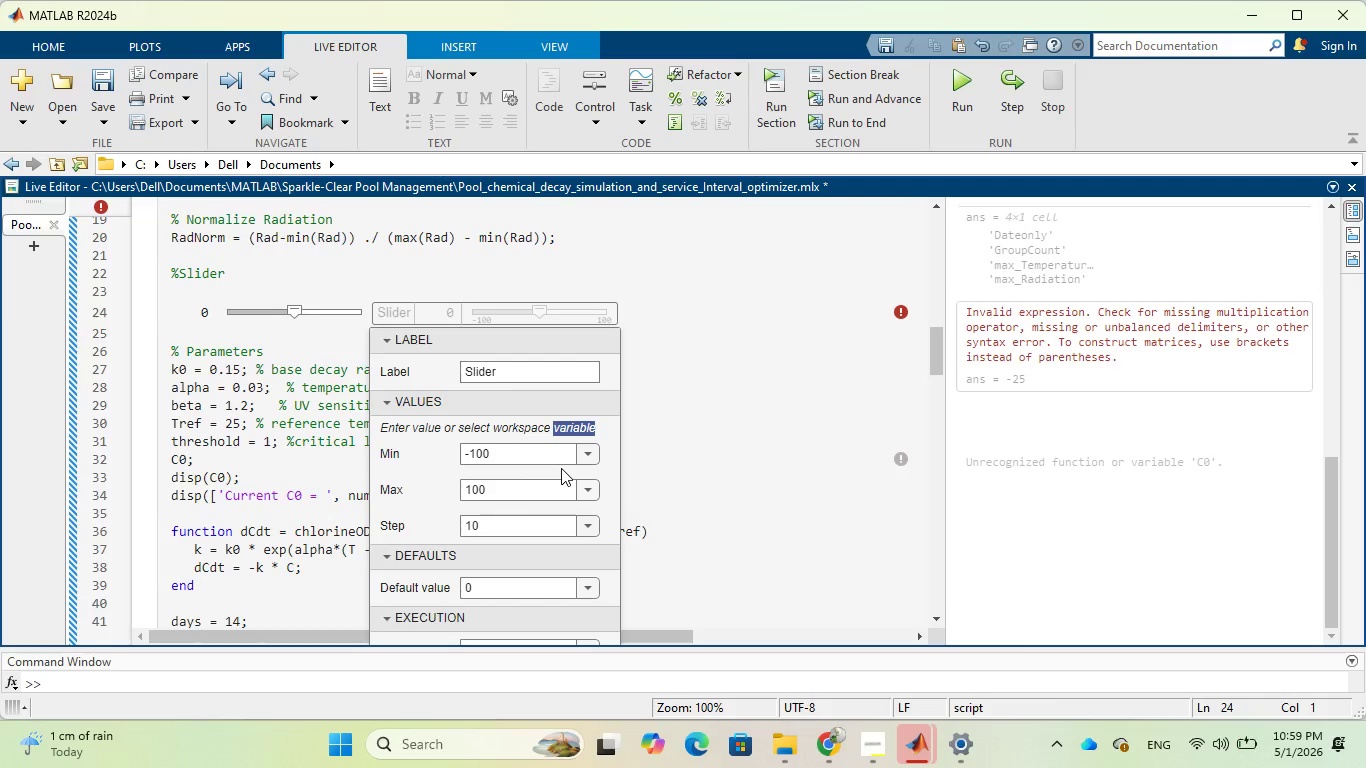 
scroll: coordinate [561, 468], scroll_direction: down, amount: 1.0
 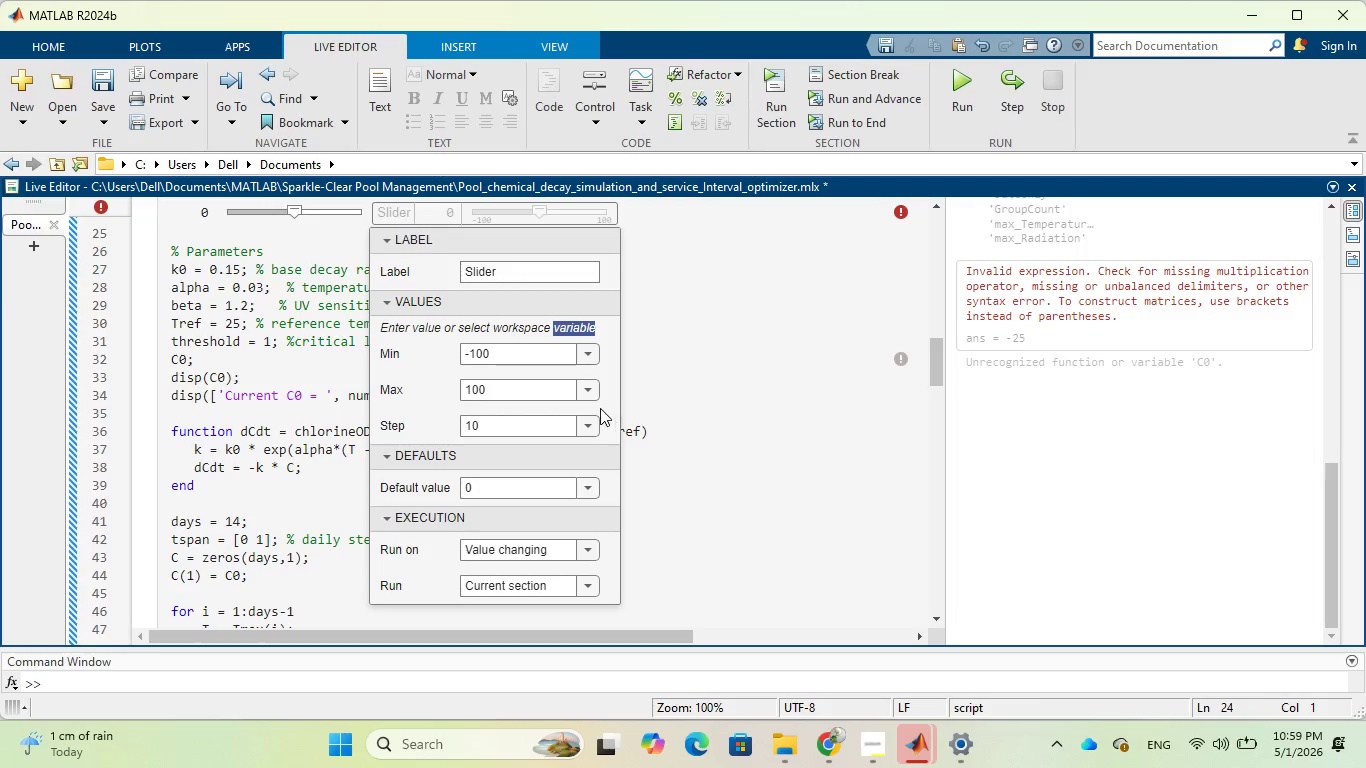 
wait(6.82)
 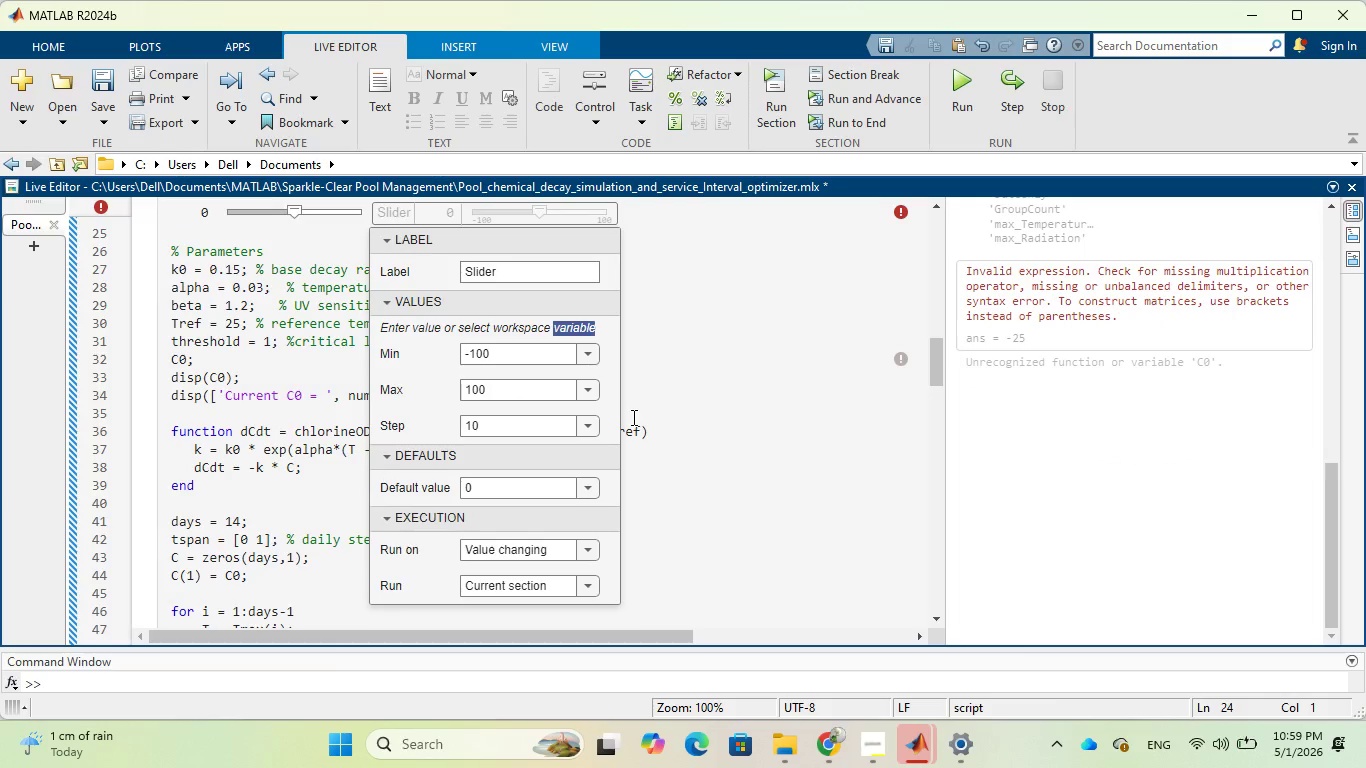 
left_click([589, 351])
 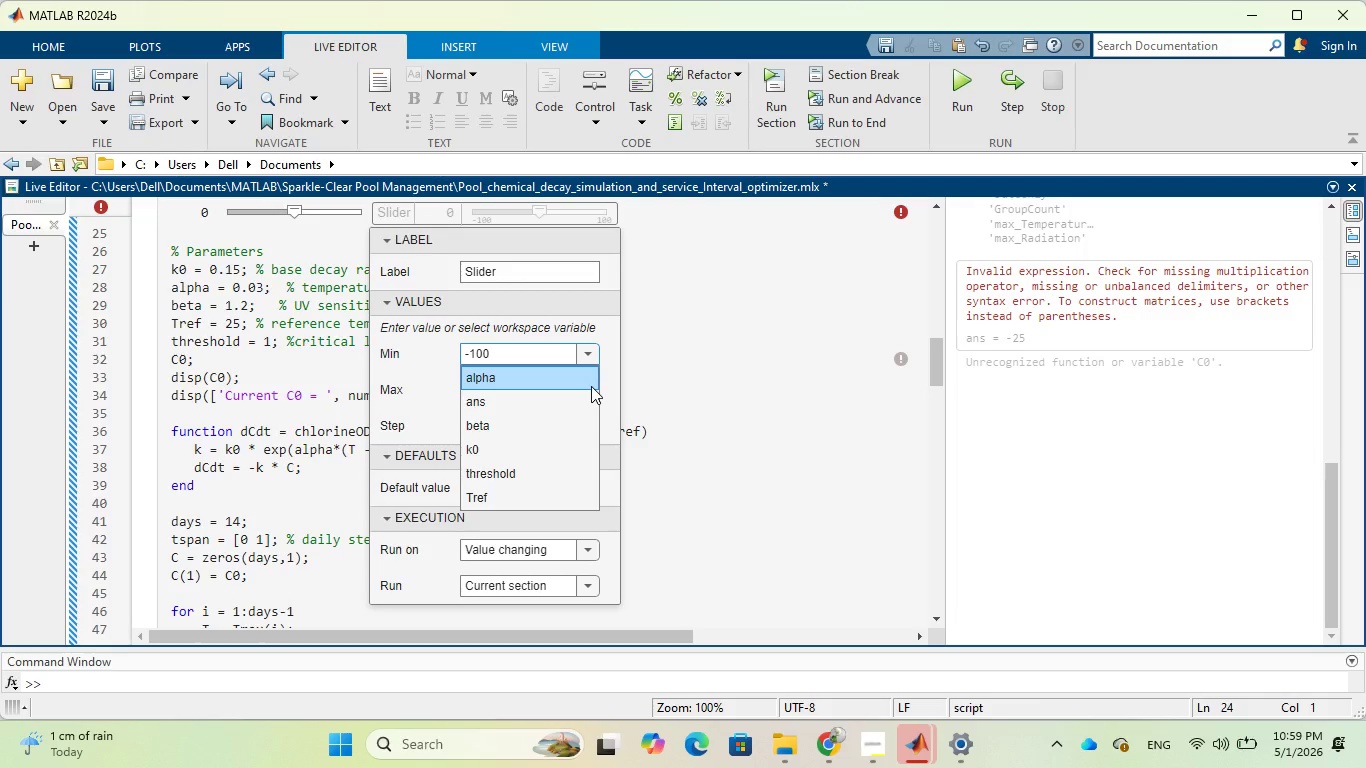 
scroll: coordinate [591, 386], scroll_direction: down, amount: 4.0
 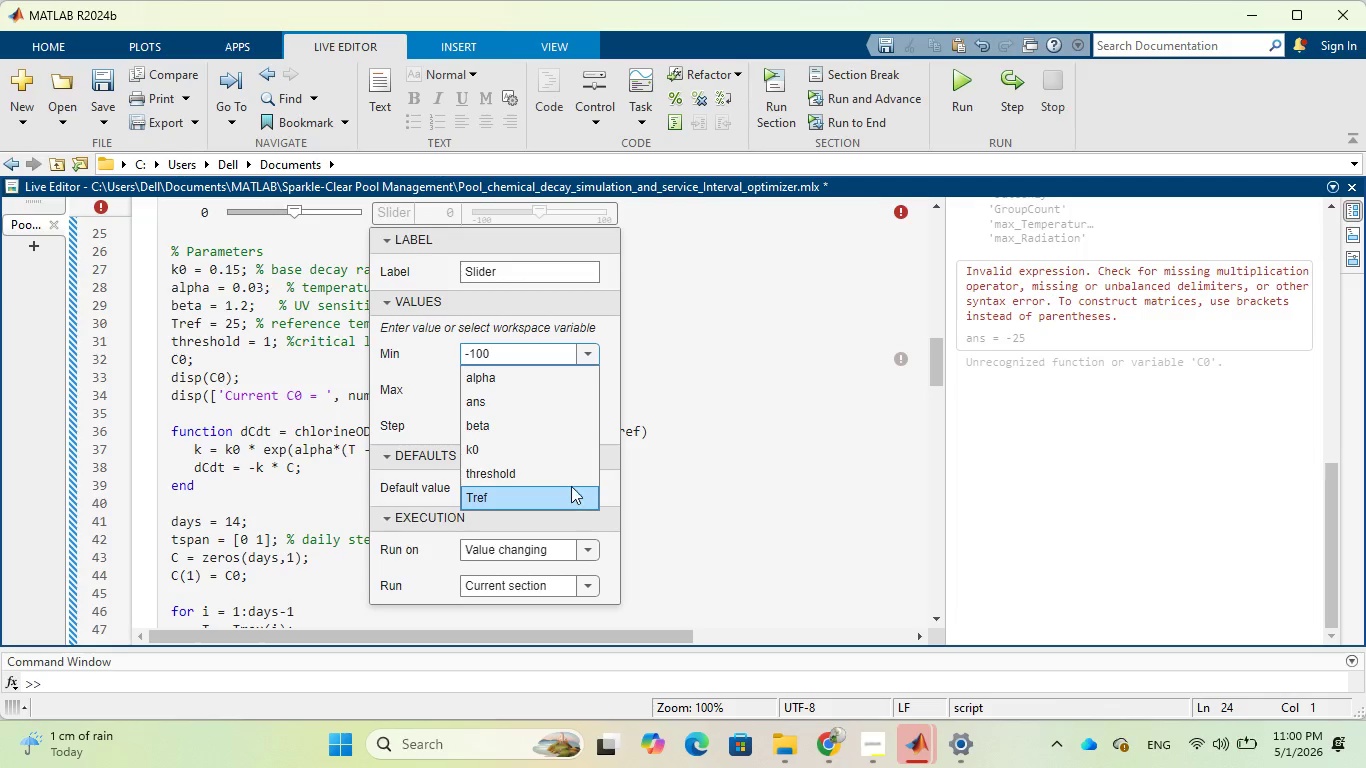 
wait(7.17)
 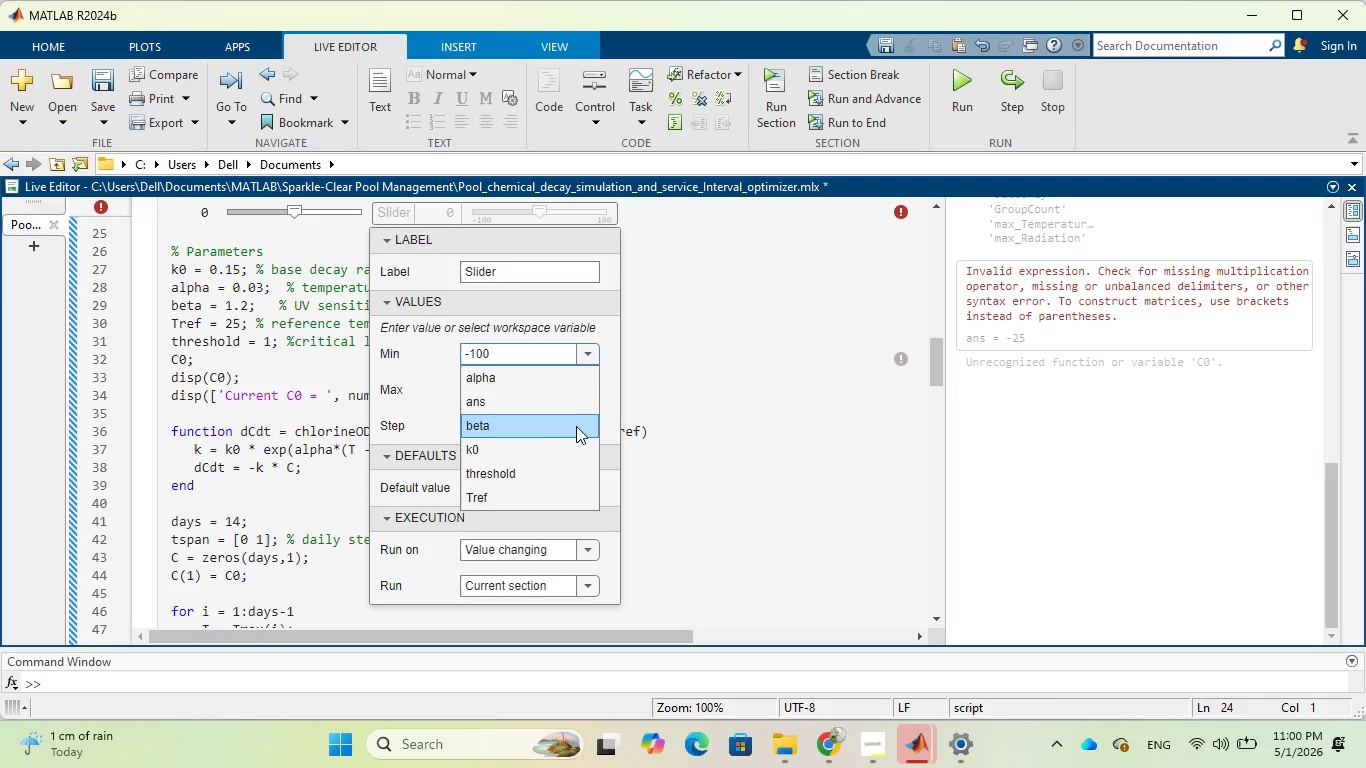 
left_click([576, 351])
 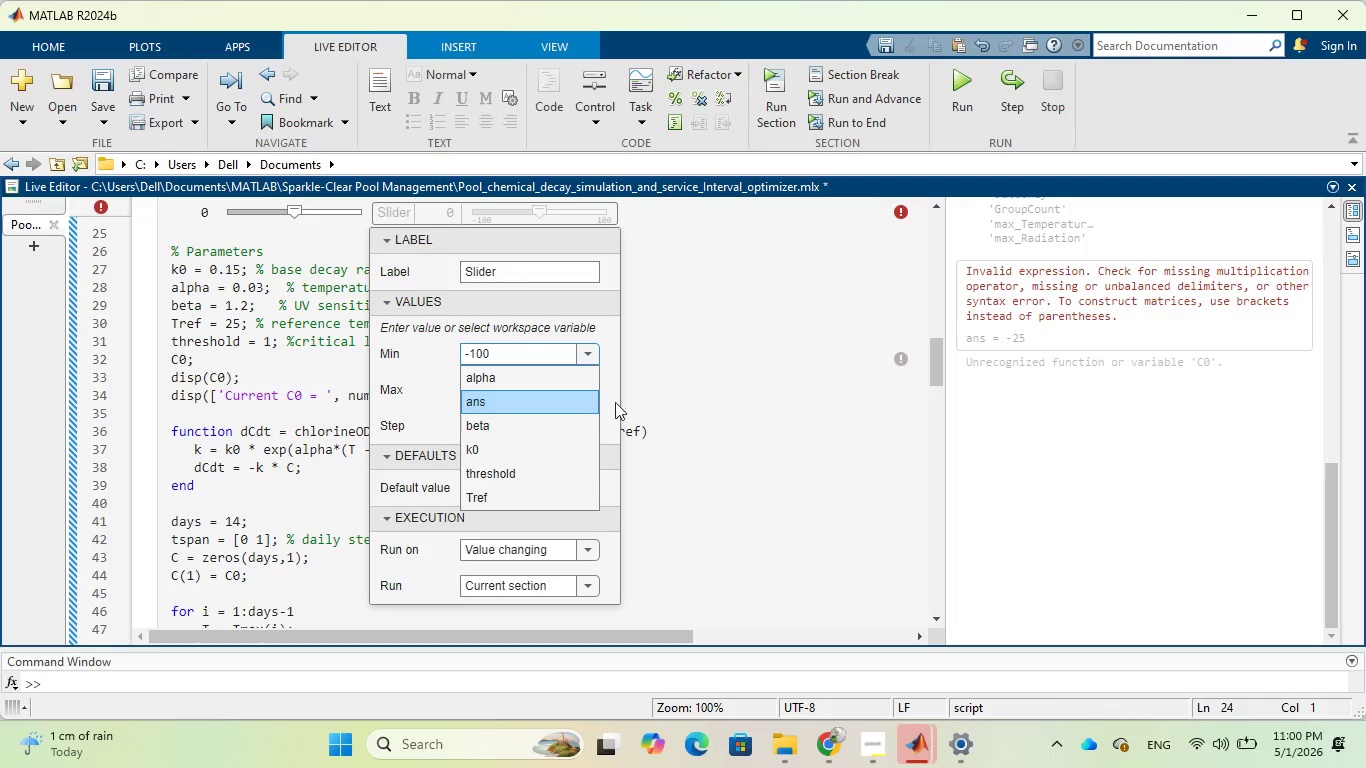 
left_click([697, 380])
 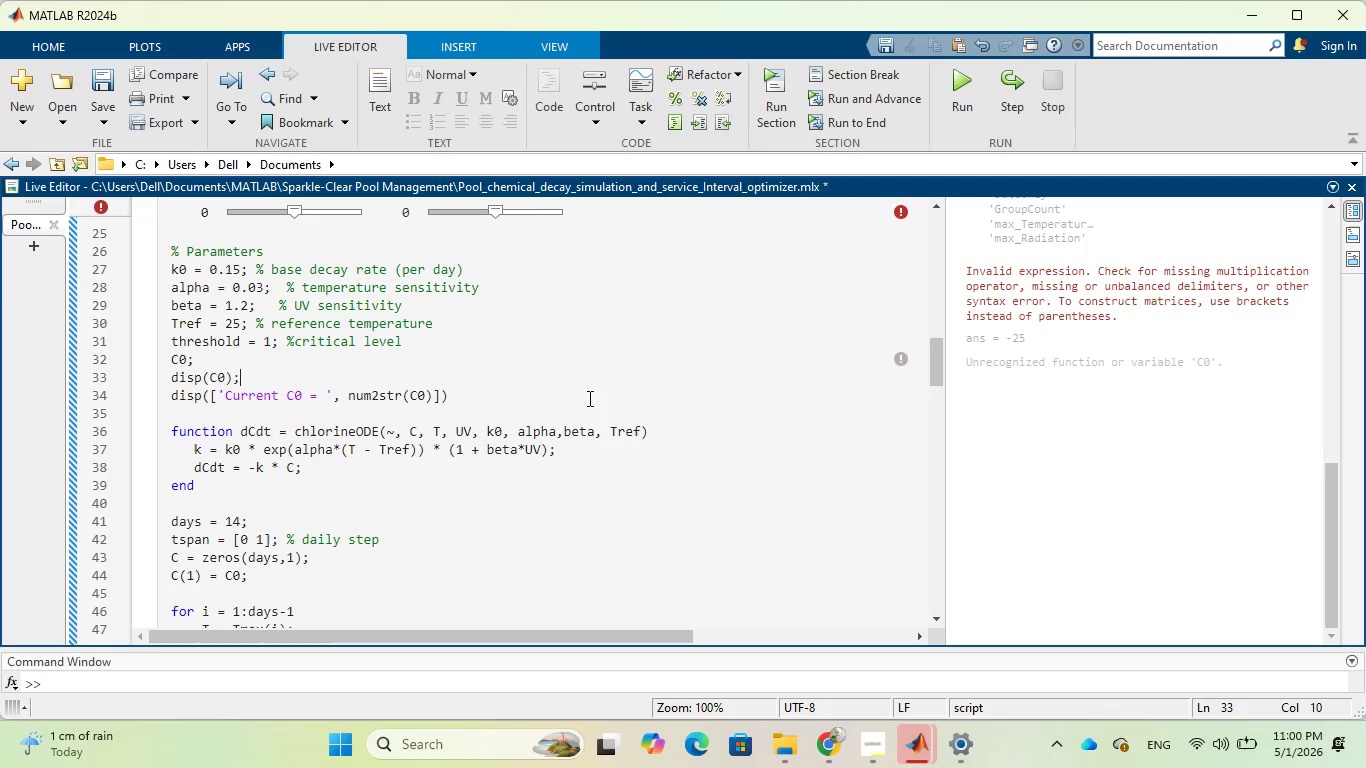 
scroll: coordinate [585, 396], scroll_direction: up, amount: 1.0
 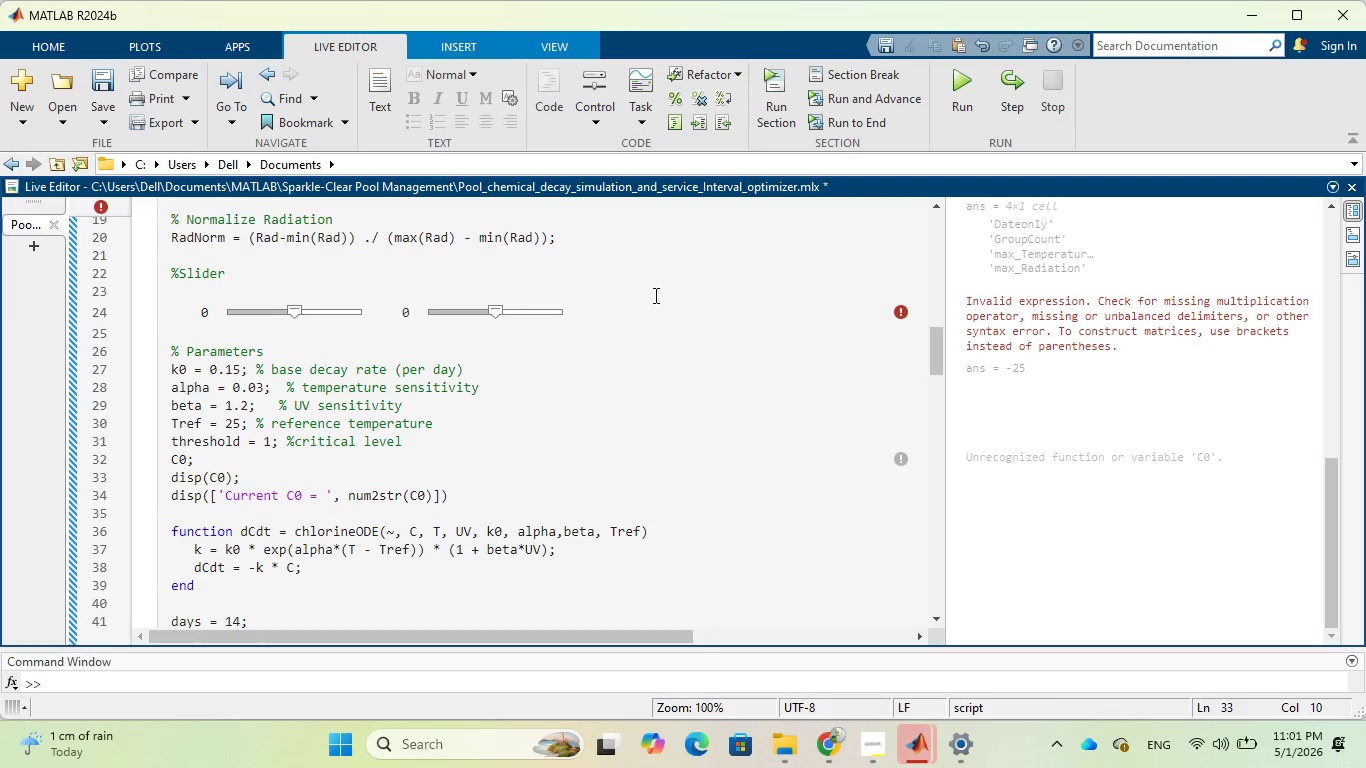 
wait(72.82)
 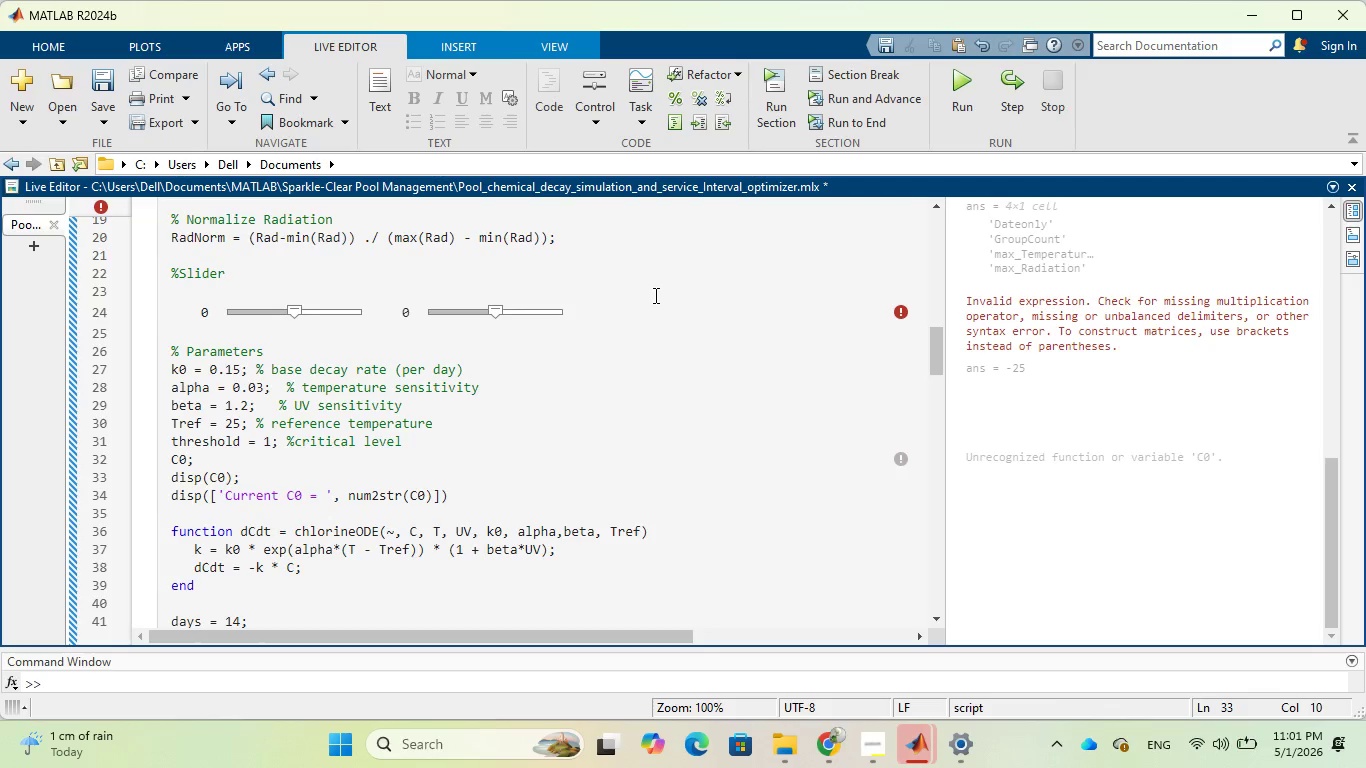 
left_click([585, 312])
 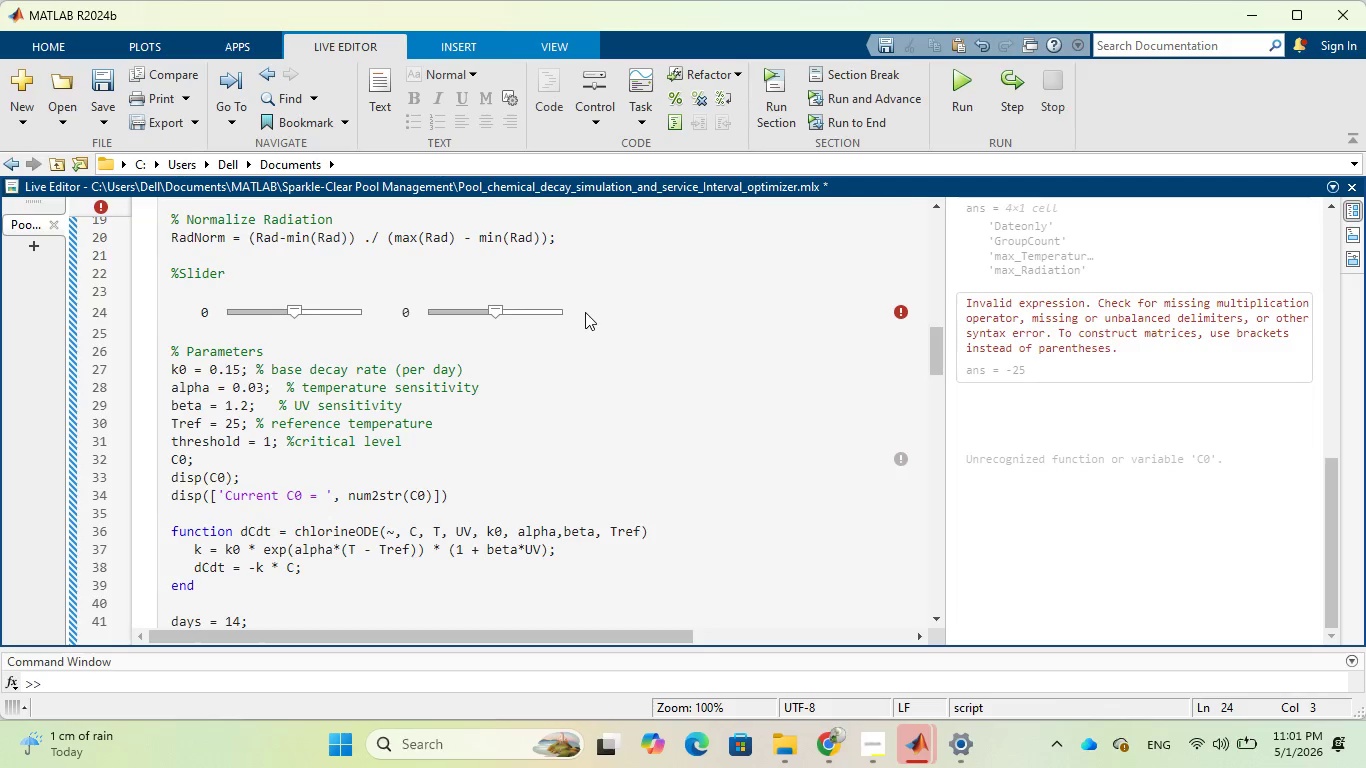 
hold_key(key=Backspace, duration=0.42)
 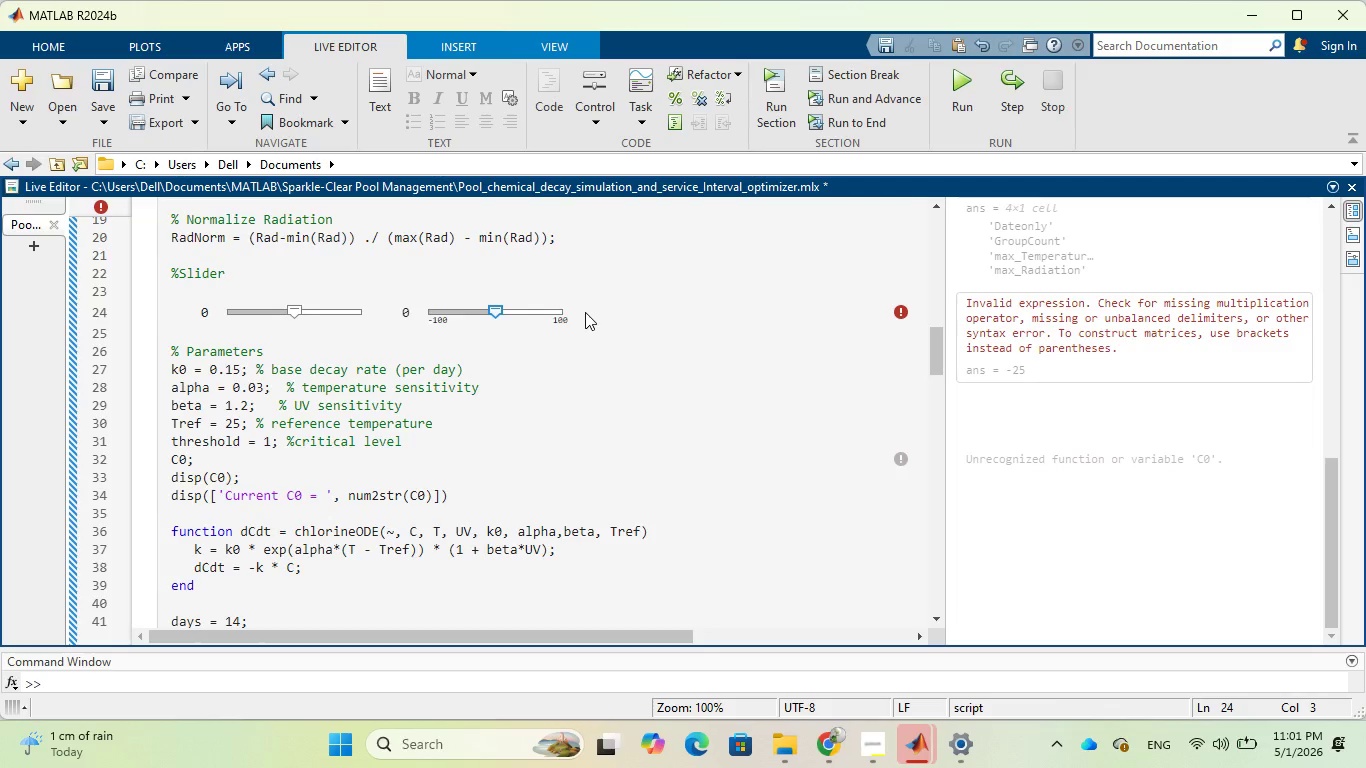 
key(Backspace)
 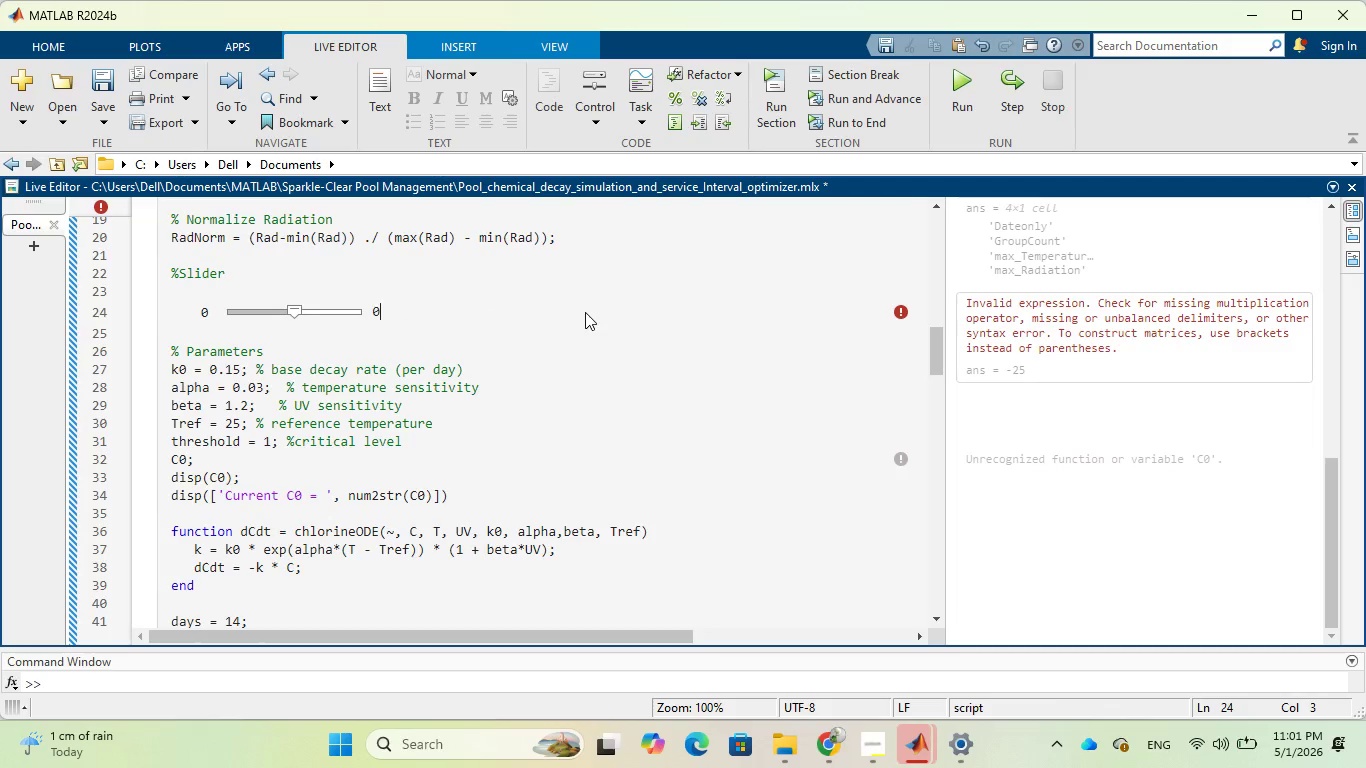 
key(Backspace)
 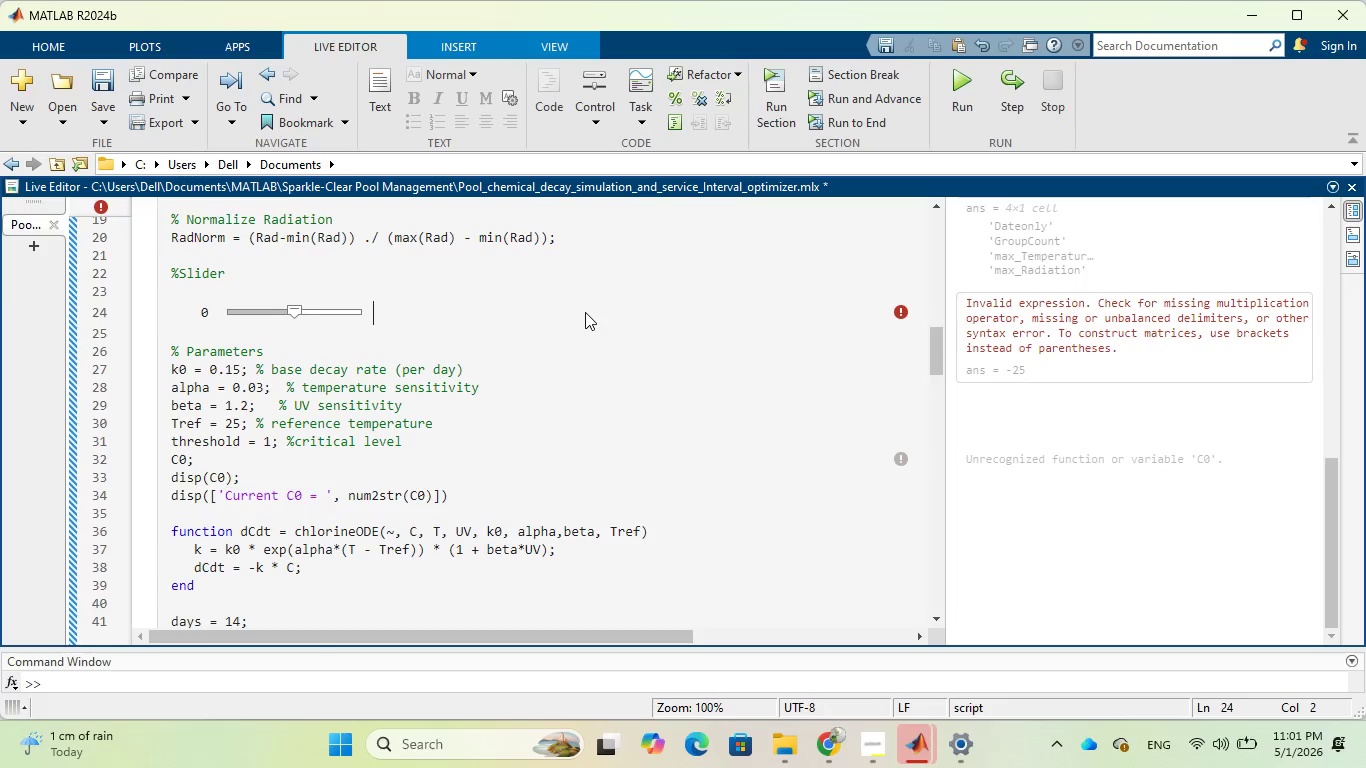 
key(Backspace)
 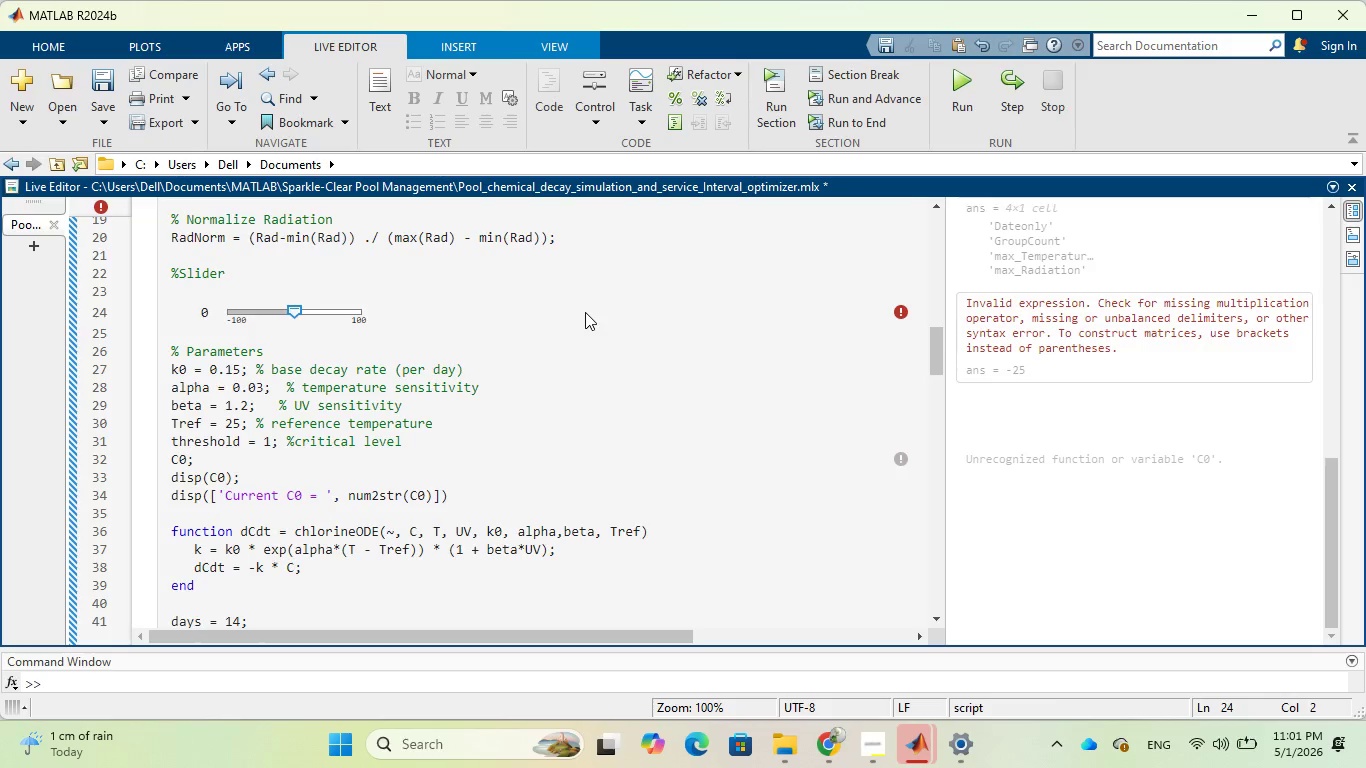 
key(Backspace)
 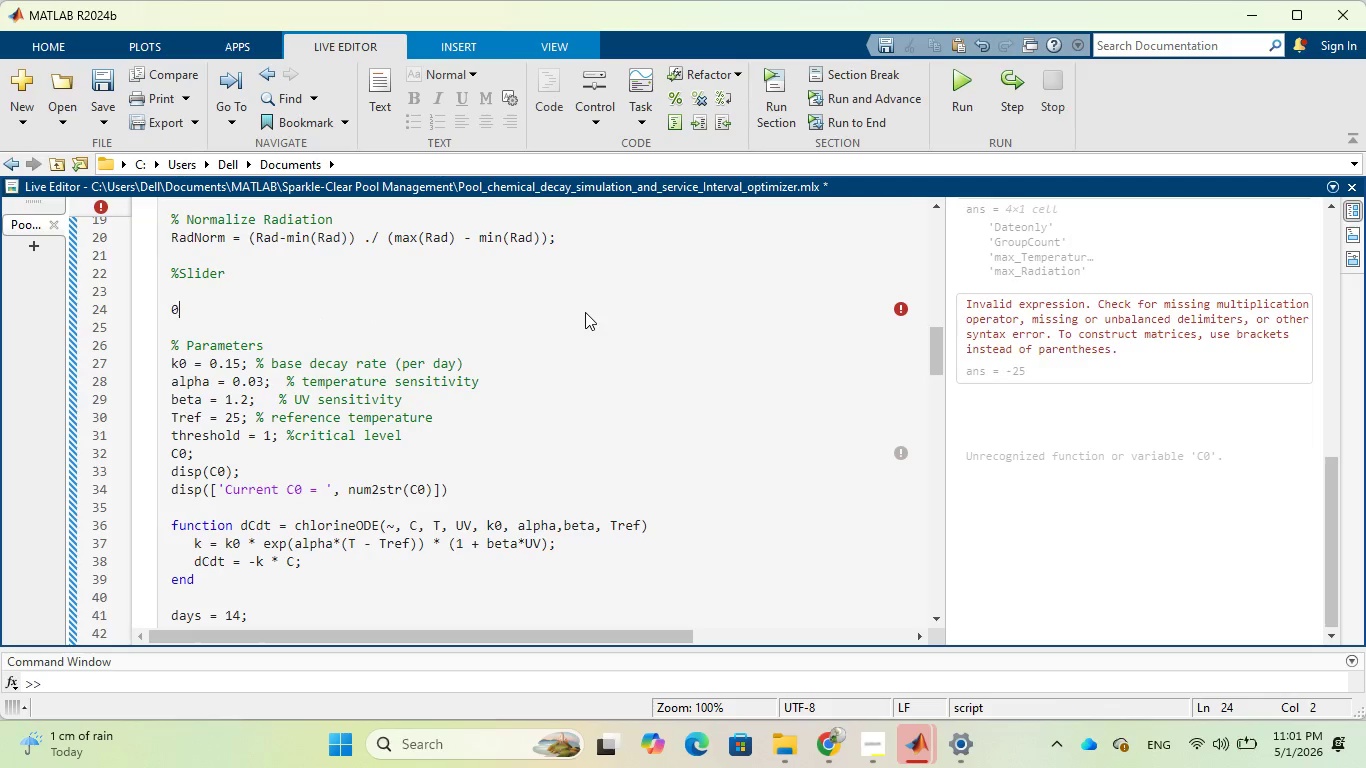 
key(Backspace)
 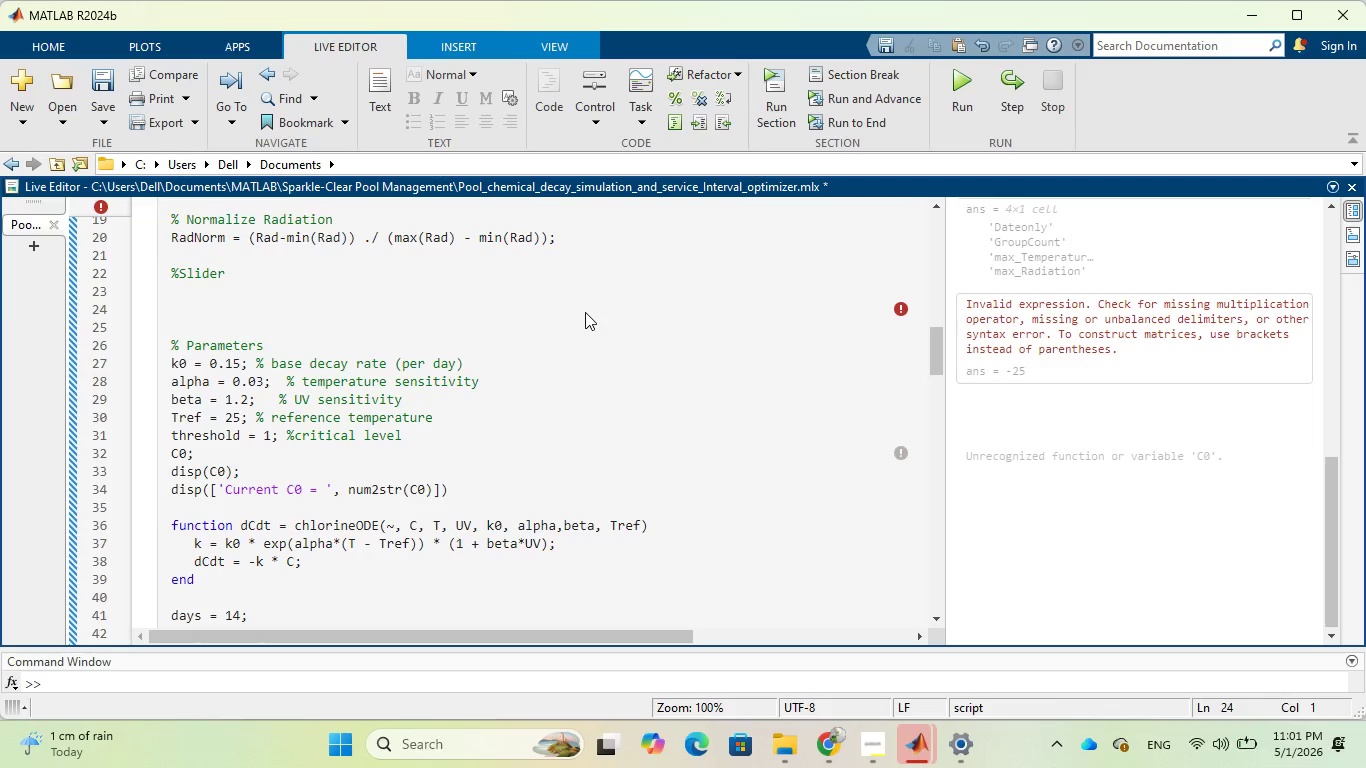 
key(Backspace)
 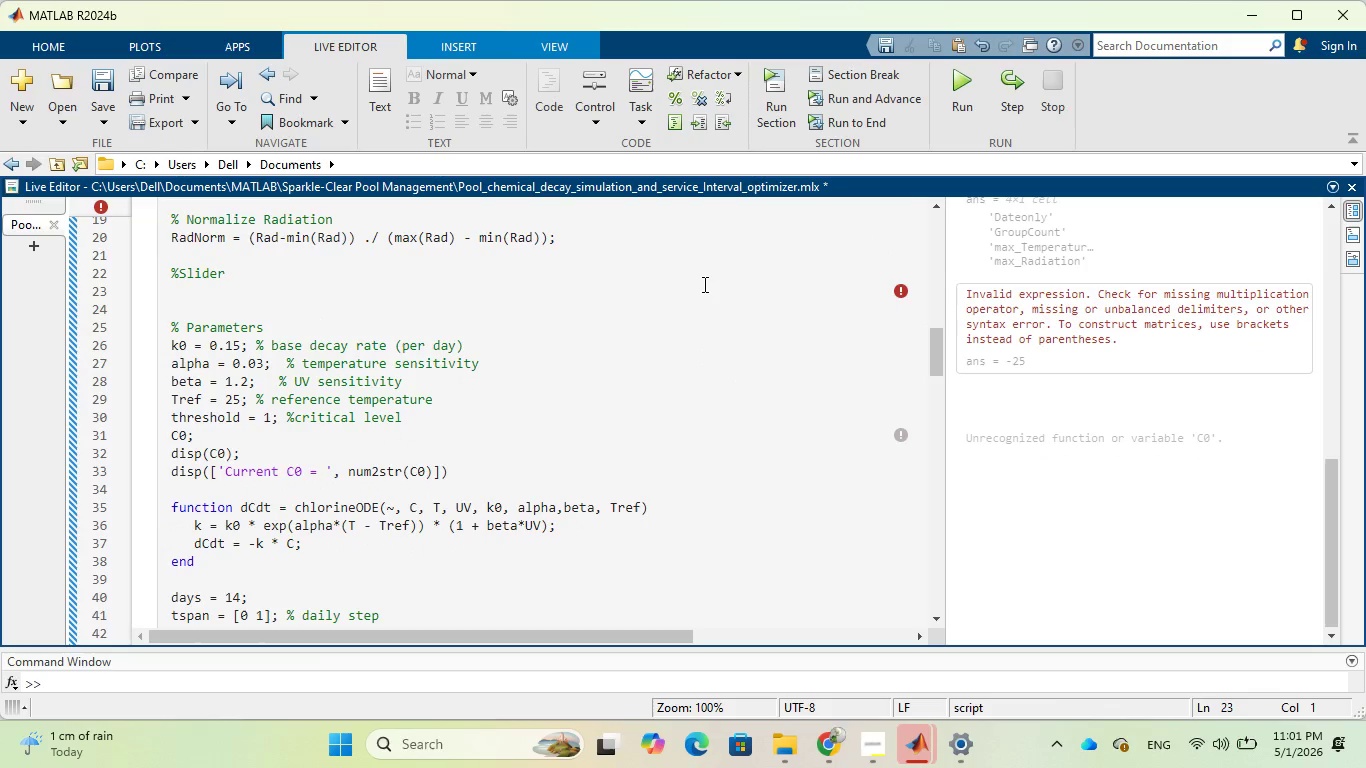 
wait(5.55)
 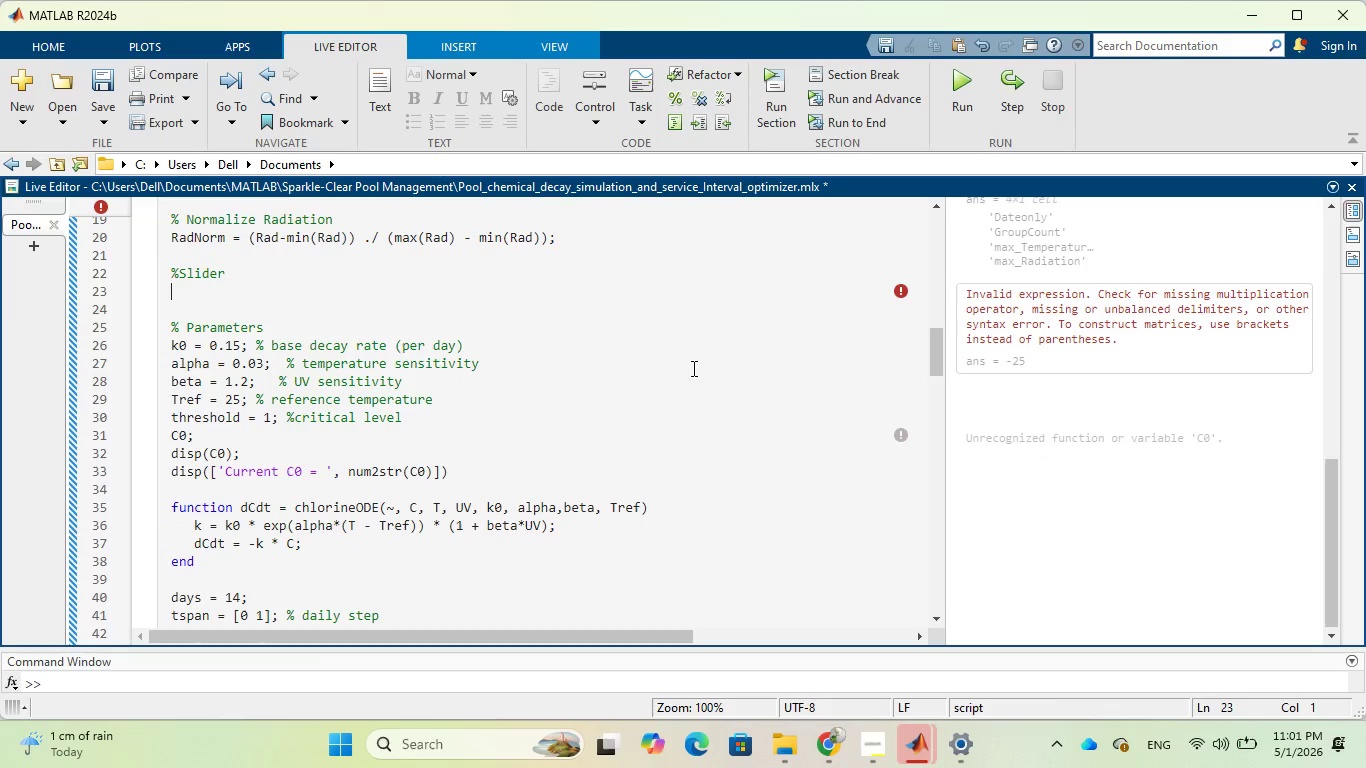 
left_click([955, 101])
 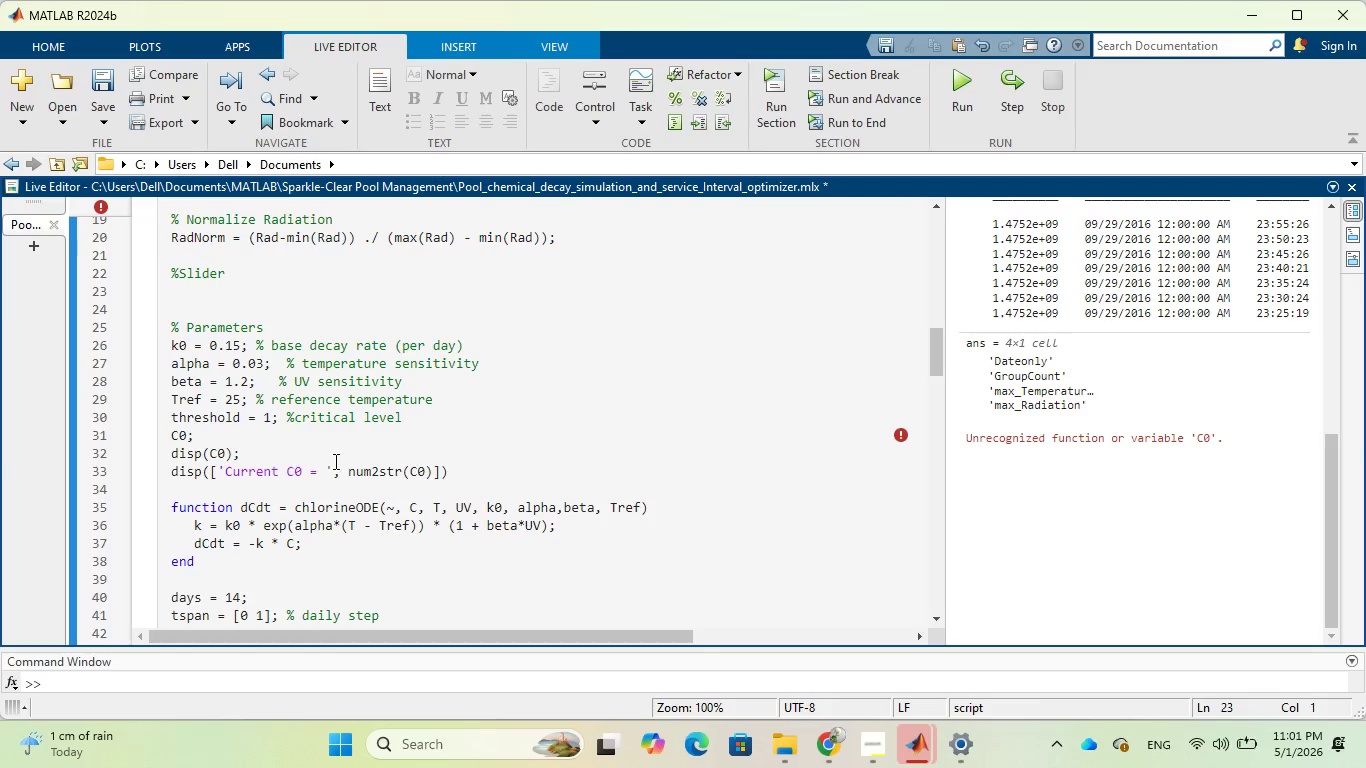 
wait(6.27)
 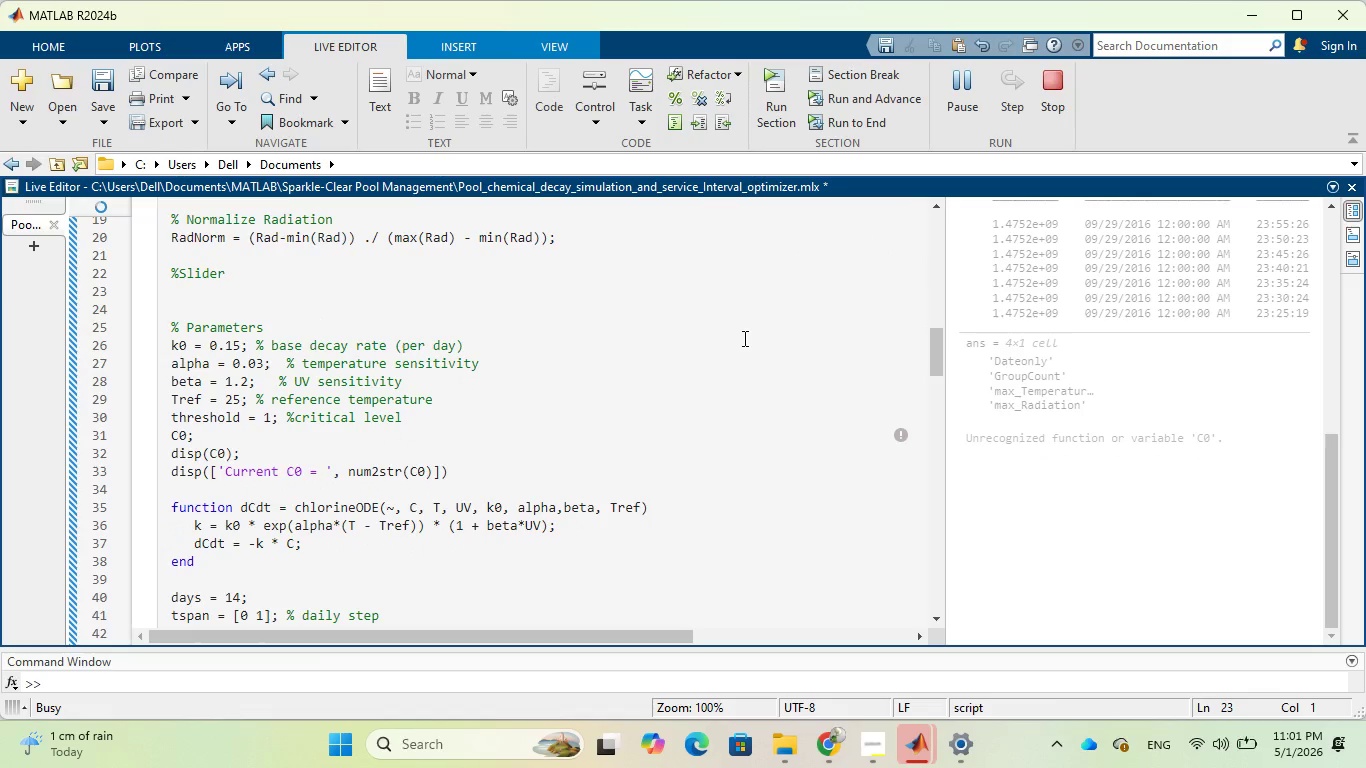 
left_click([187, 438])
 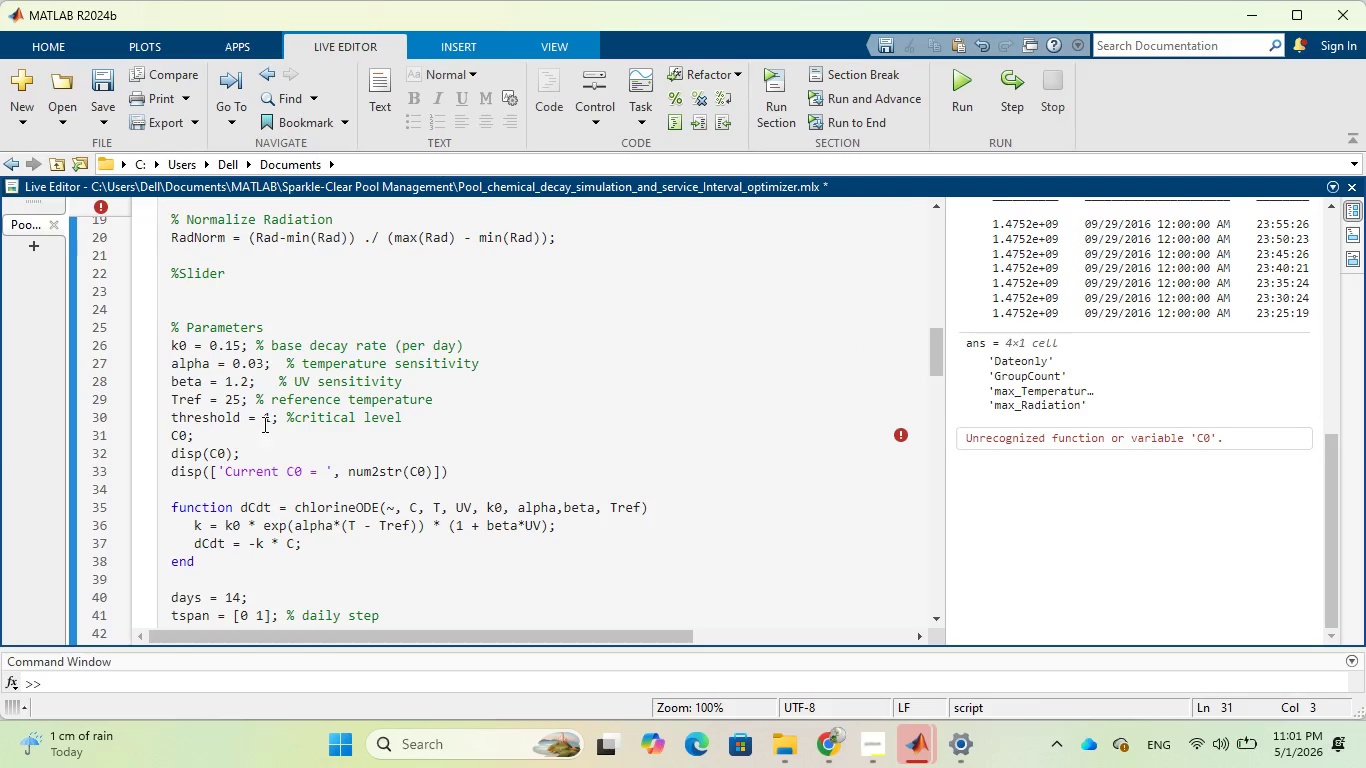 
key(Space)
 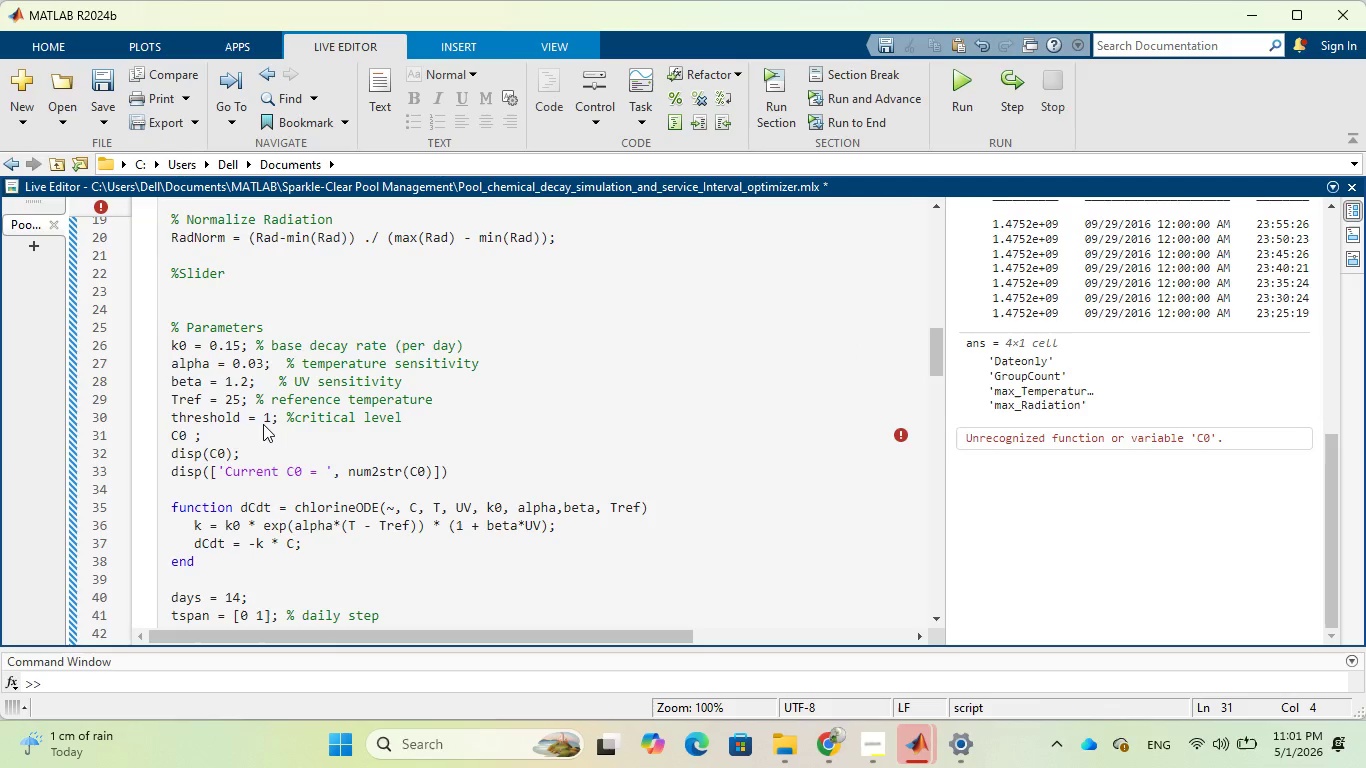 
key(Equal)
 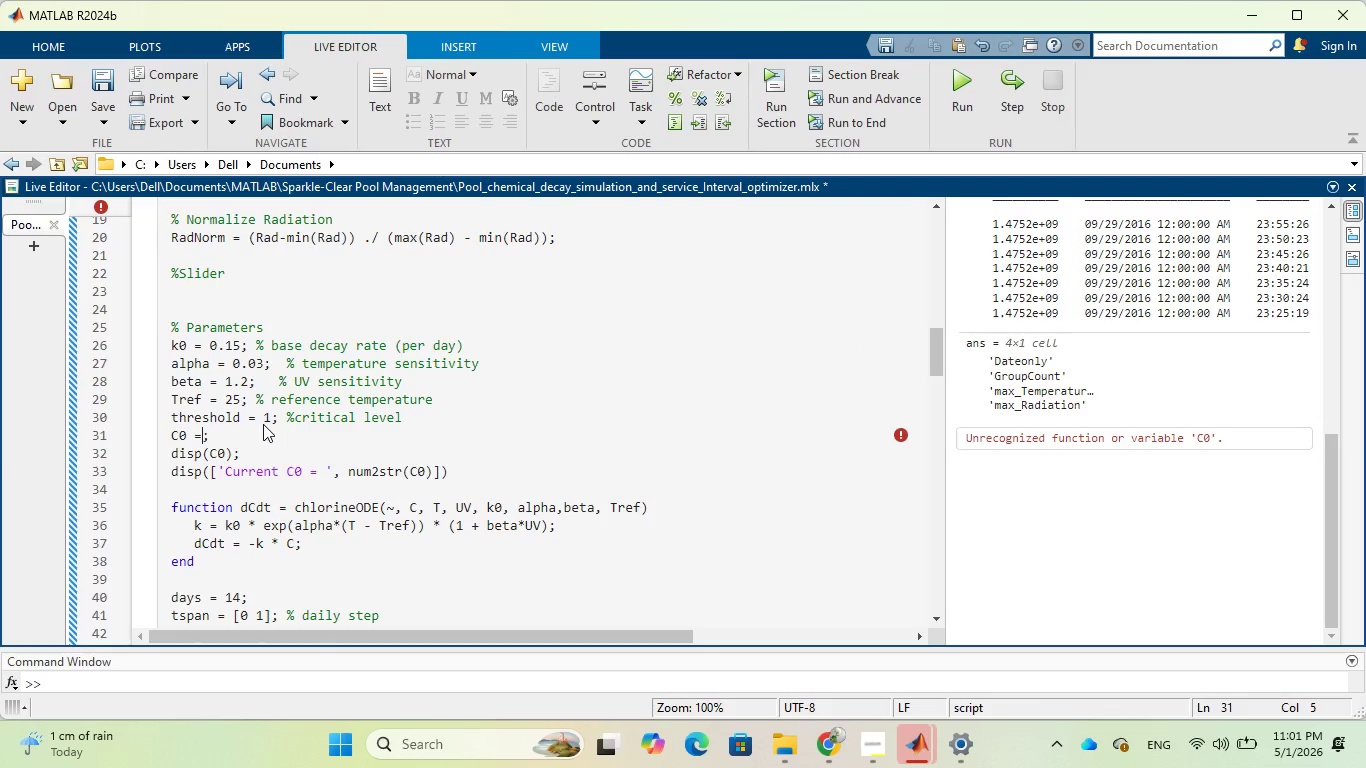 
key(Space)
 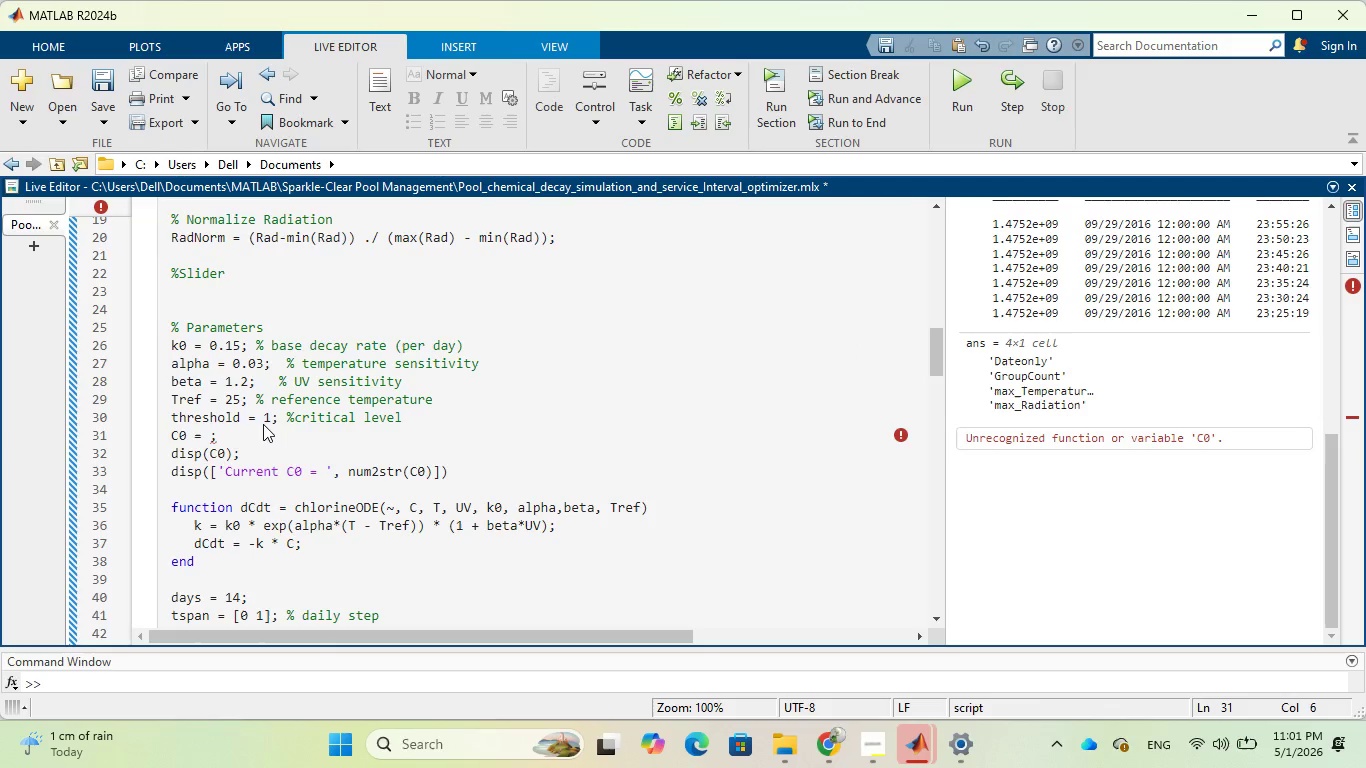 
key(3)
 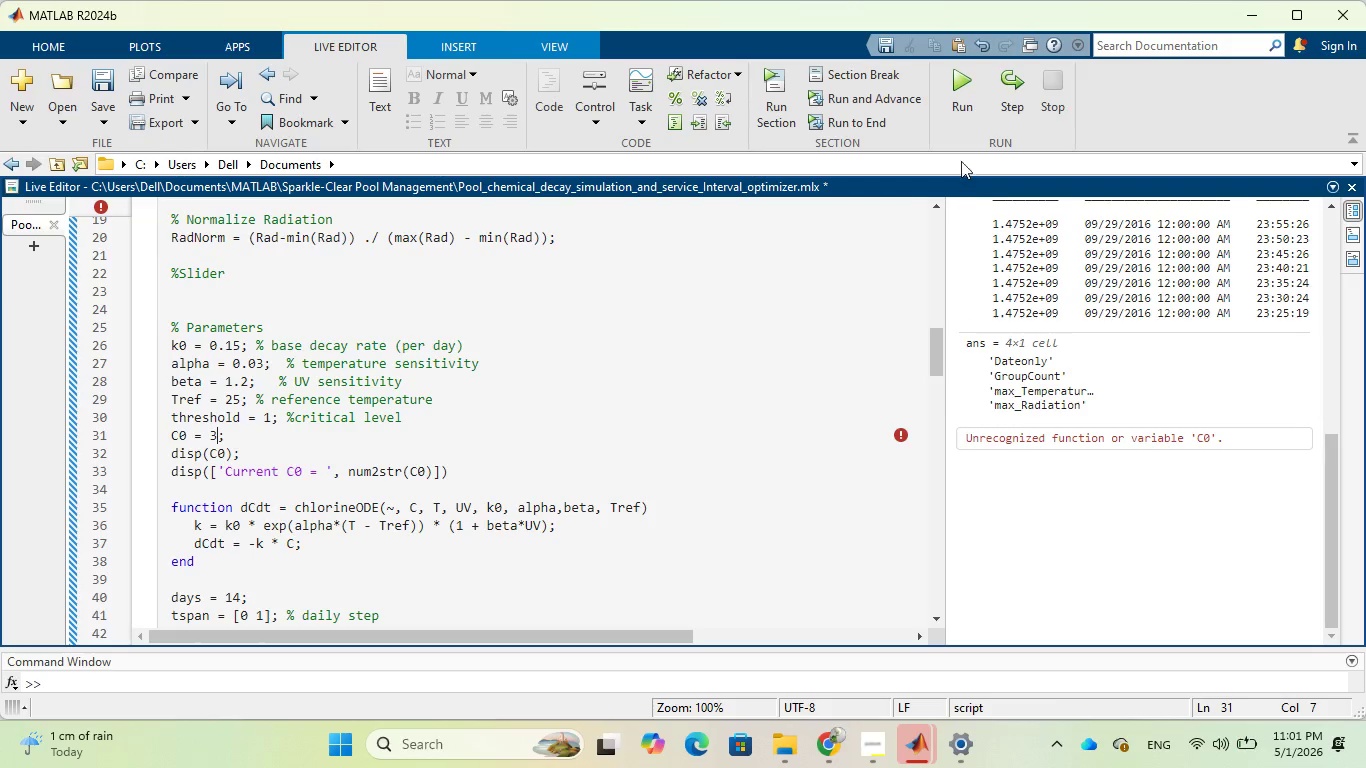 
left_click([962, 112])
 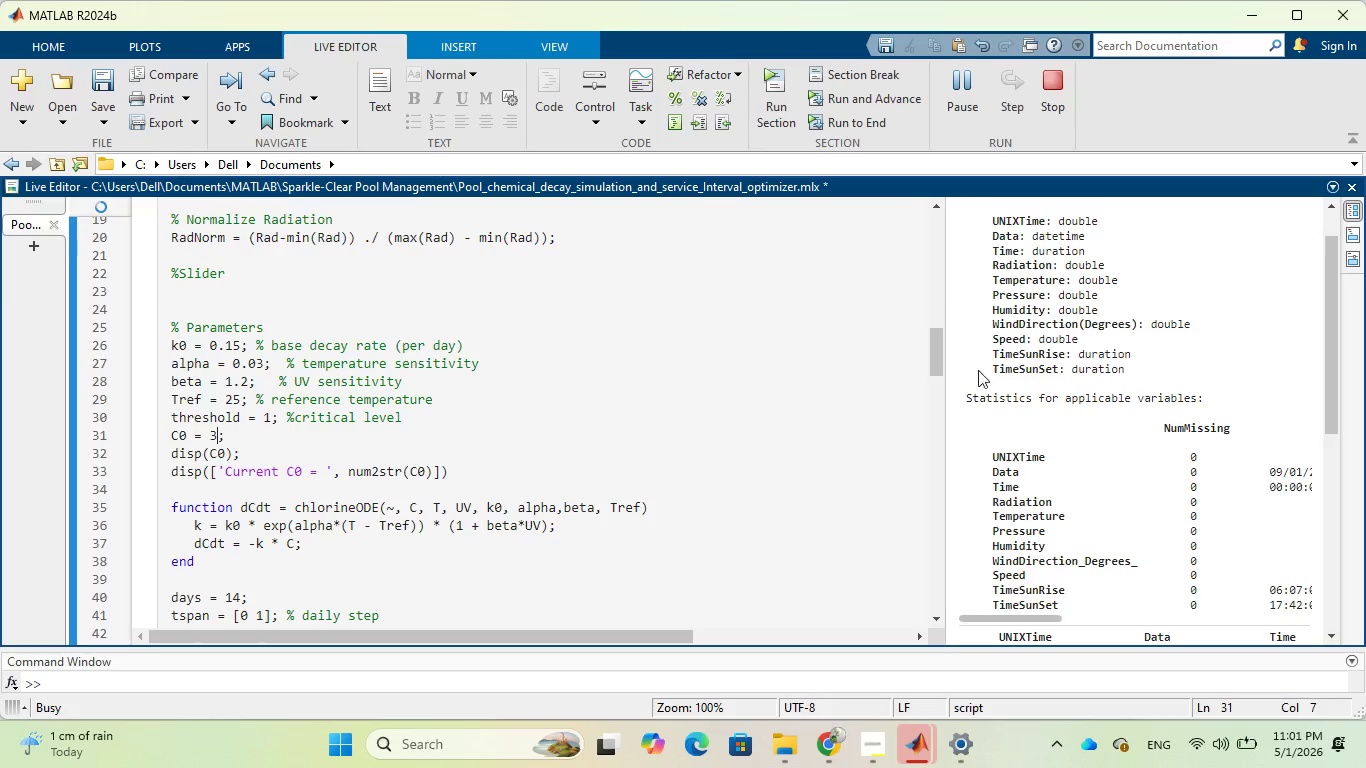 
wait(8.44)
 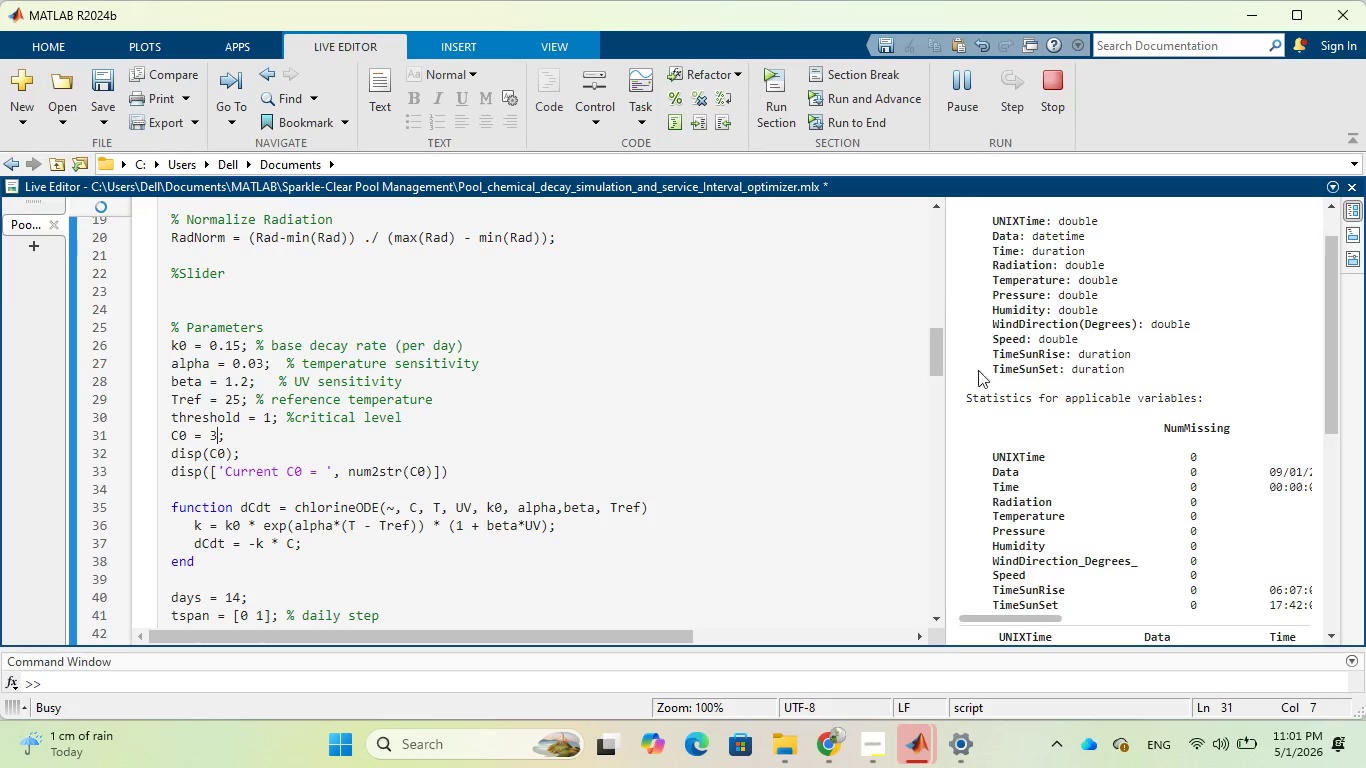 
scroll: coordinate [1038, 369], scroll_direction: down, amount: 3.0
 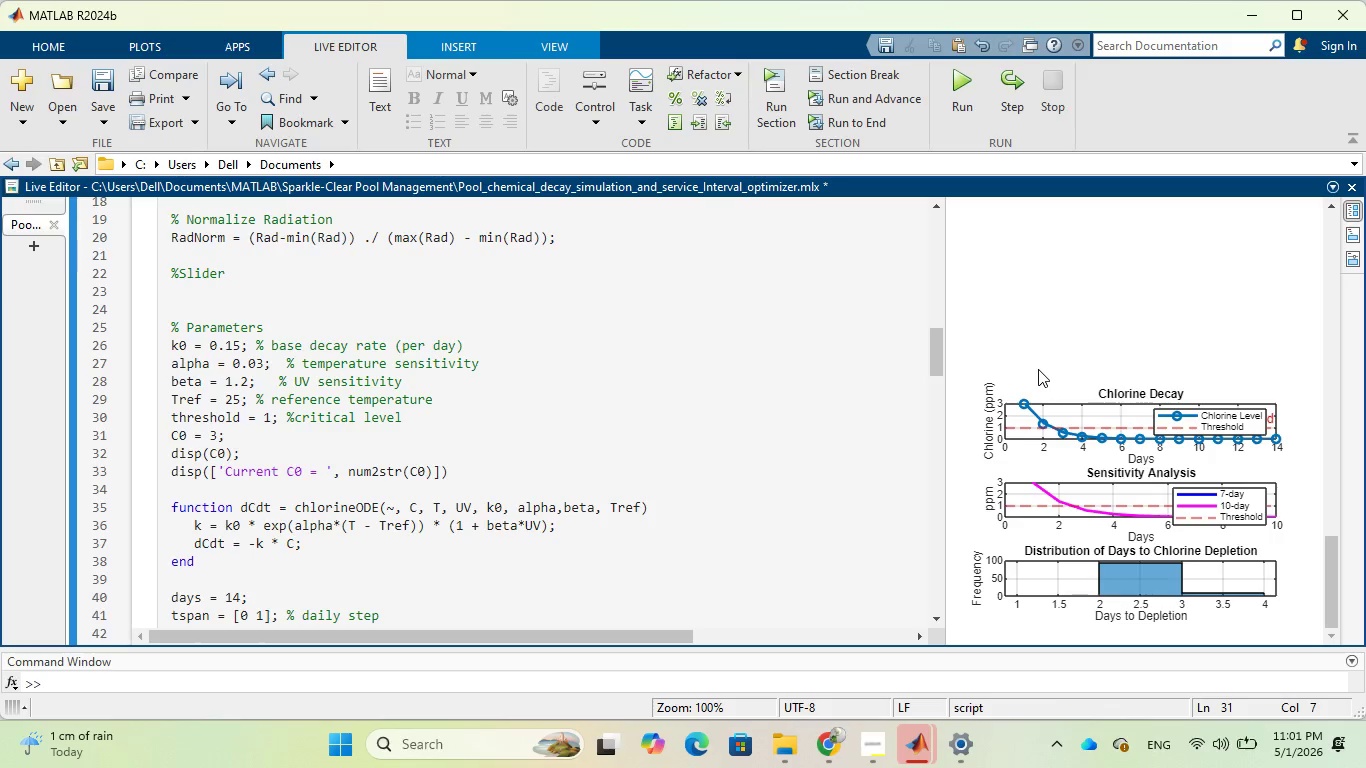 